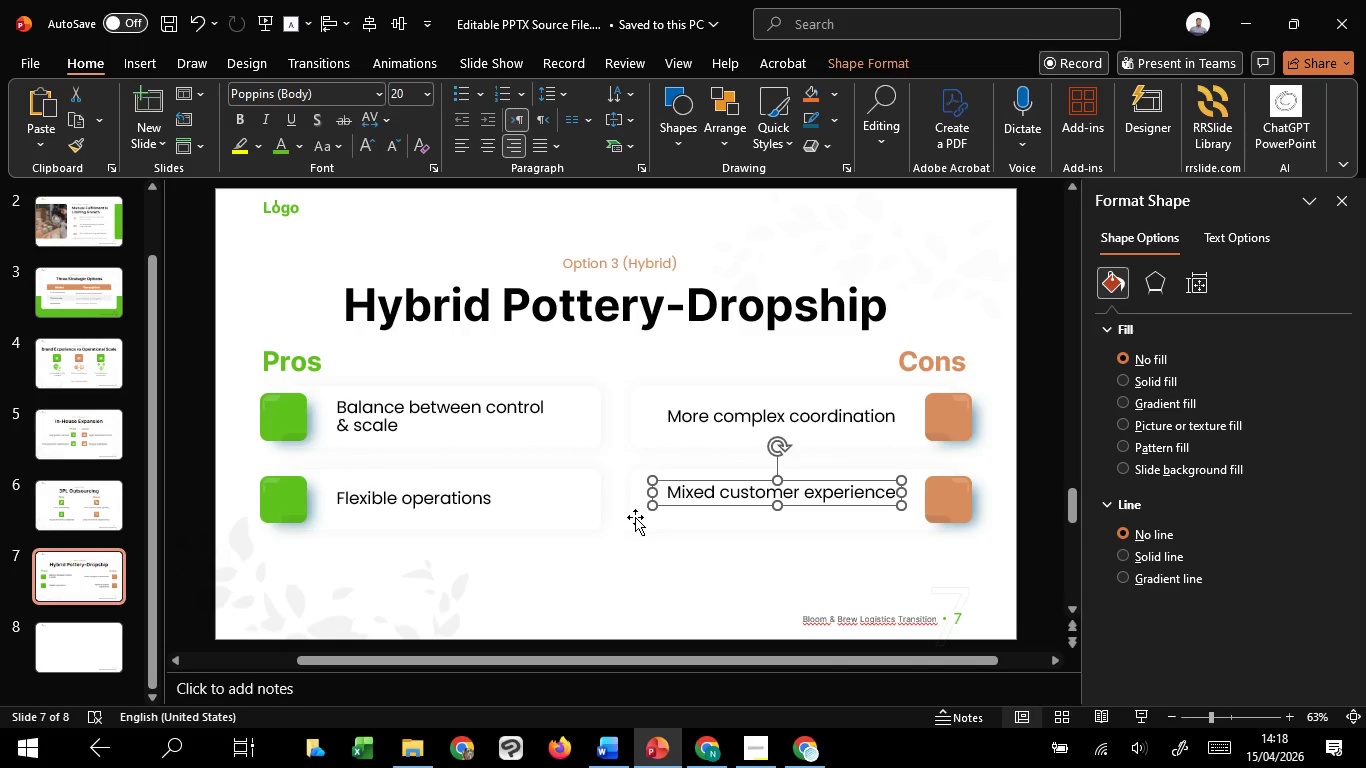 
hold_key(key=ShiftLeft, duration=1.52)
left_click([641, 517])
 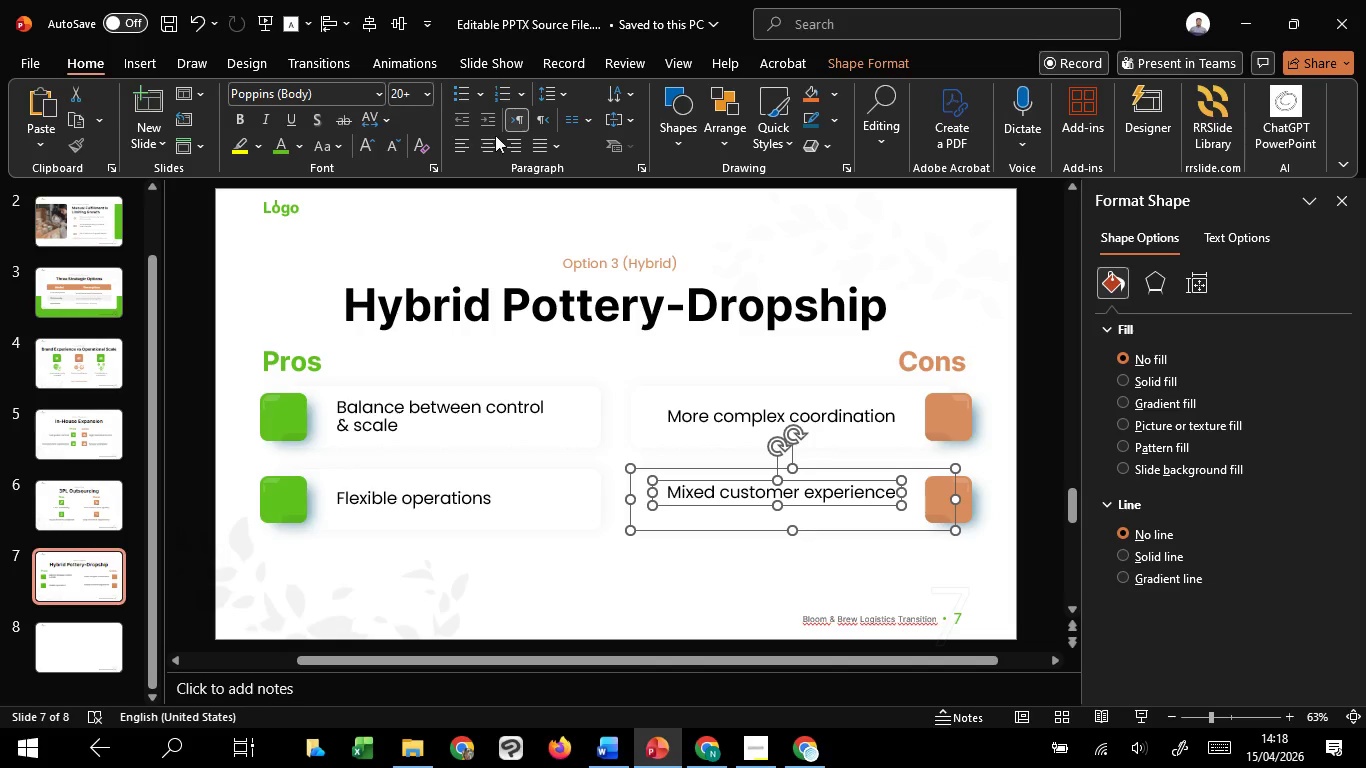 
hold_key(key=ShiftLeft, duration=0.45)
 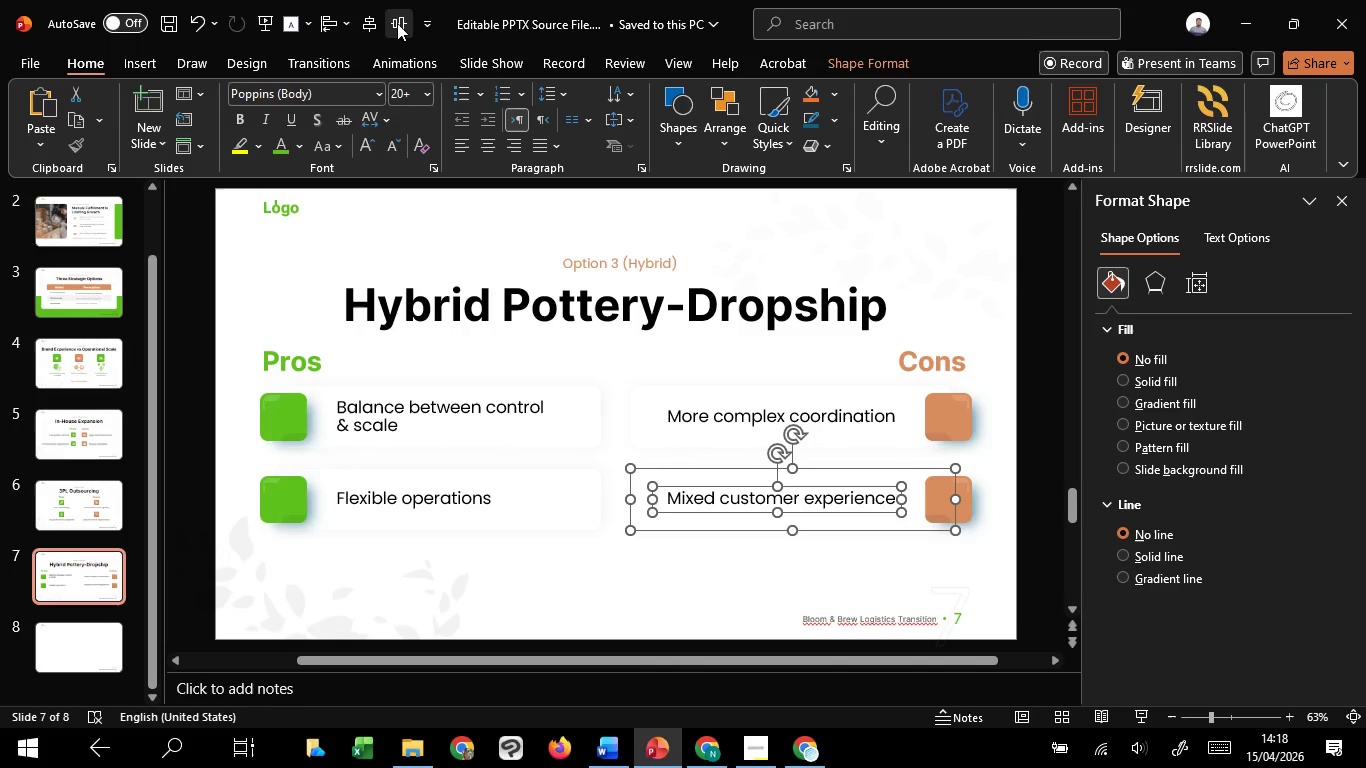 
left_click([397, 23])
 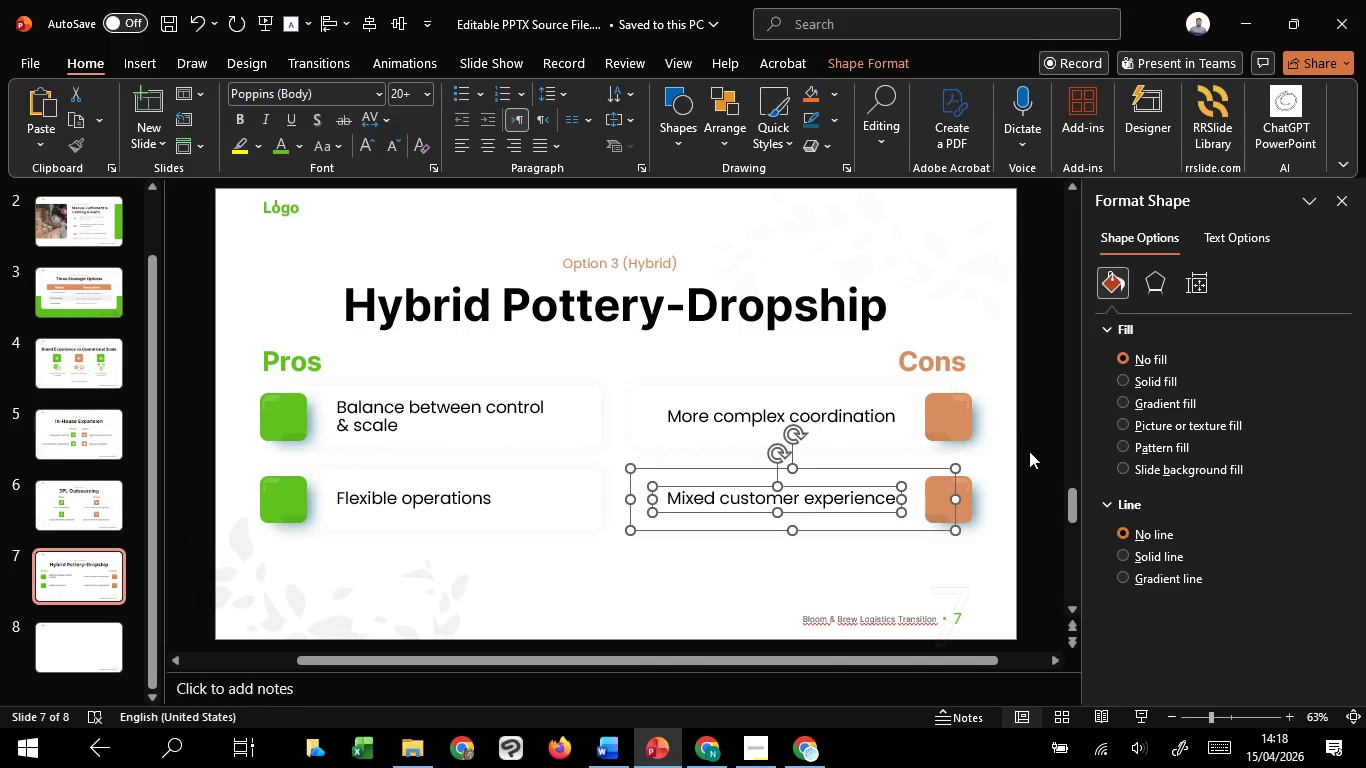 
left_click([1029, 451])
 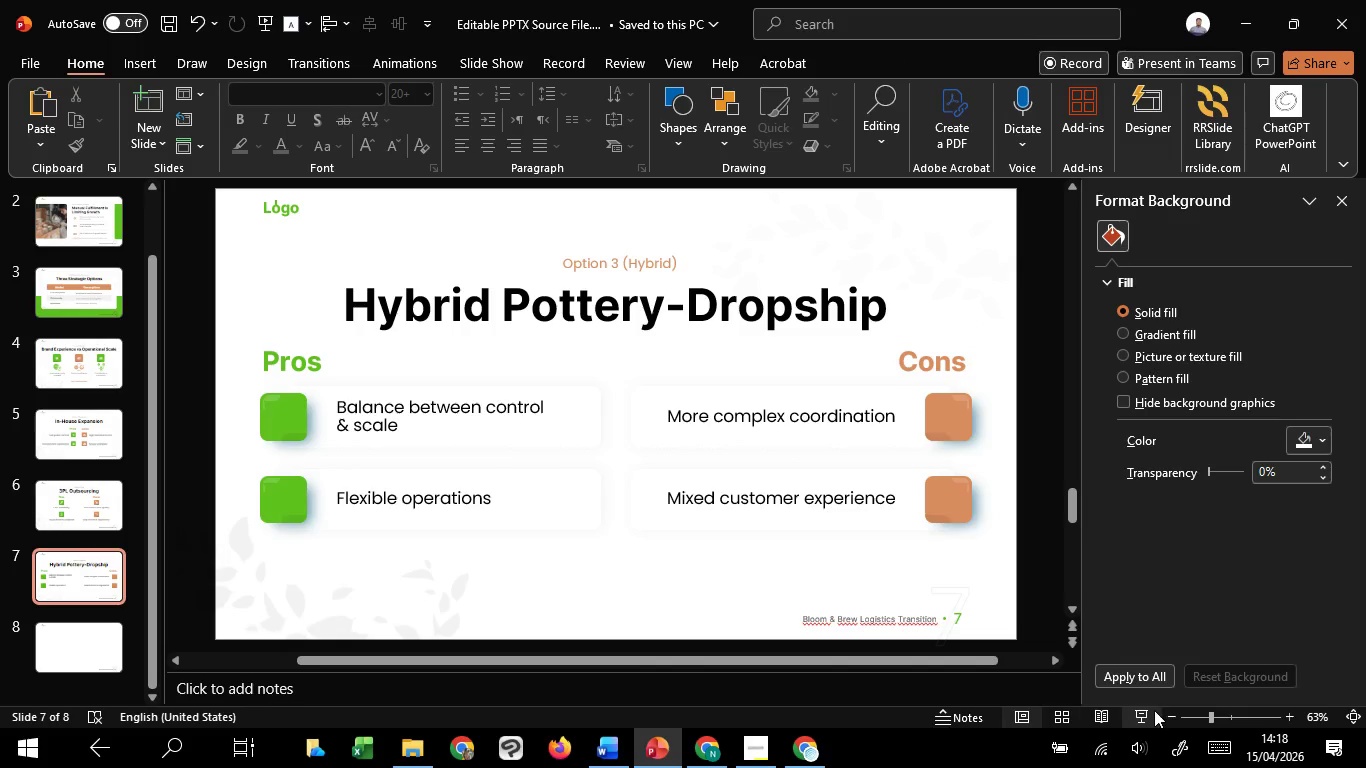 
left_click([1147, 711])
 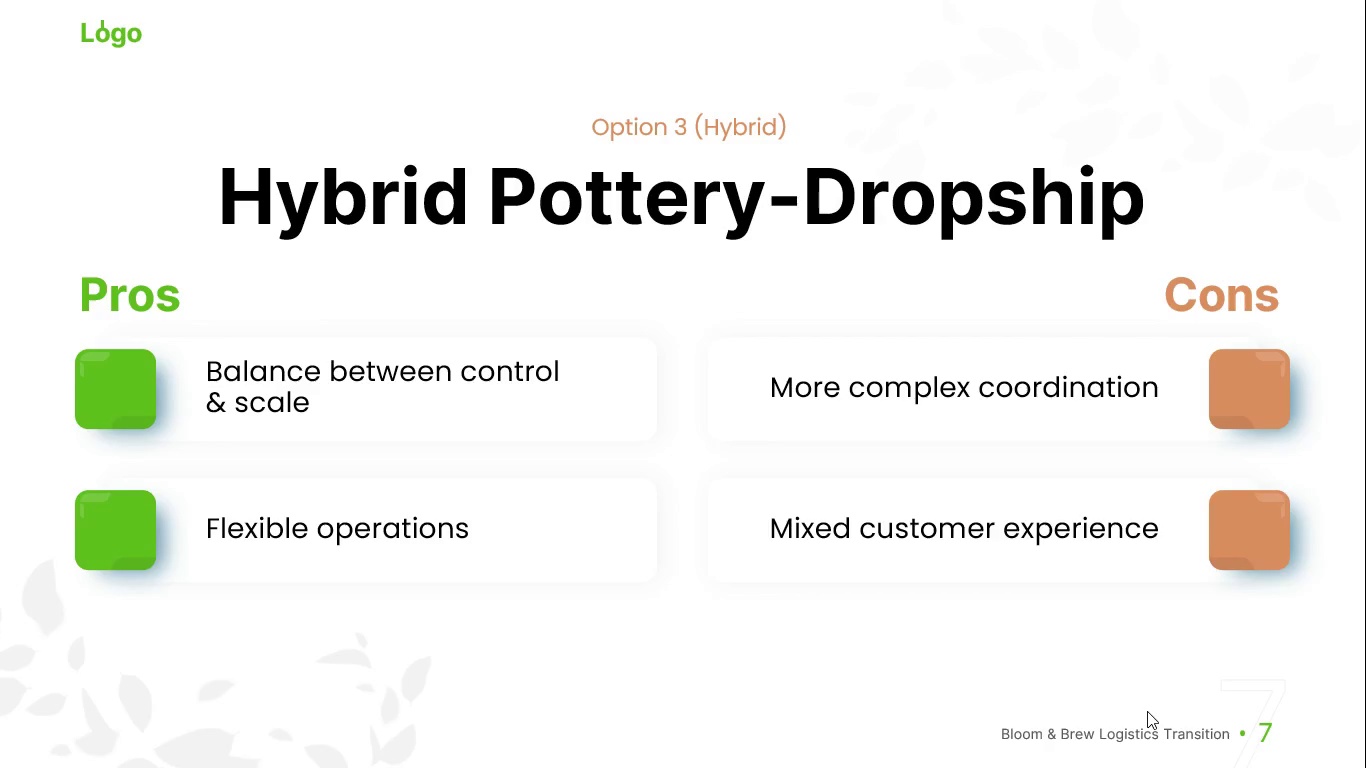 
wait(7.88)
 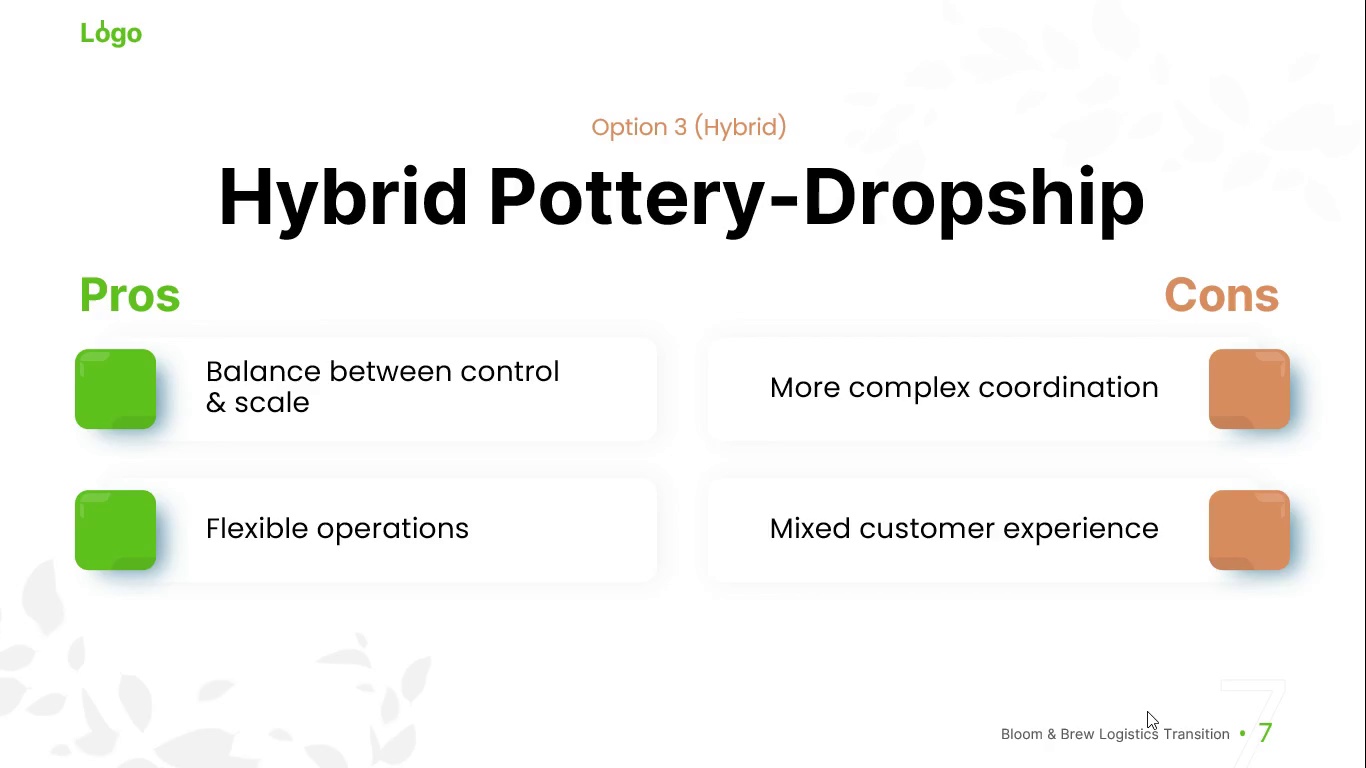 
key(Escape)
 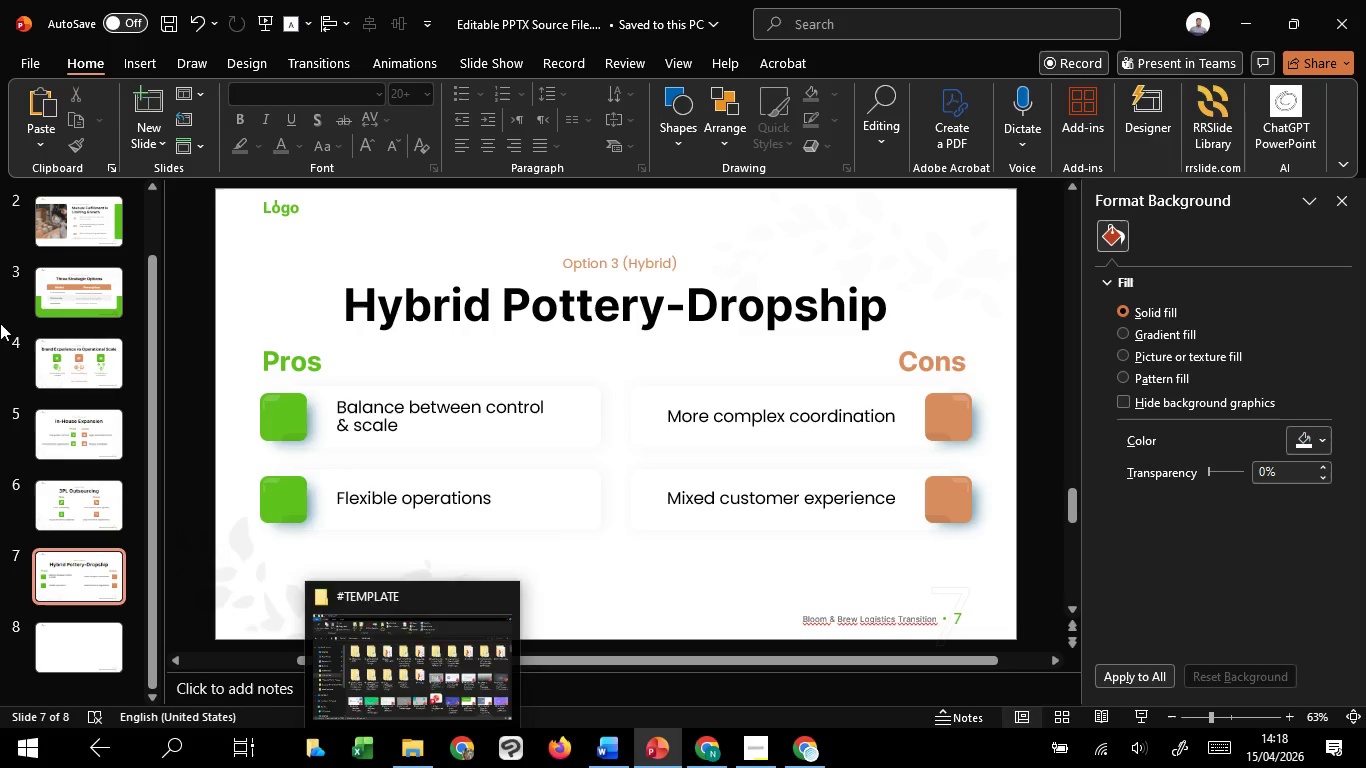 
wait(6.22)
 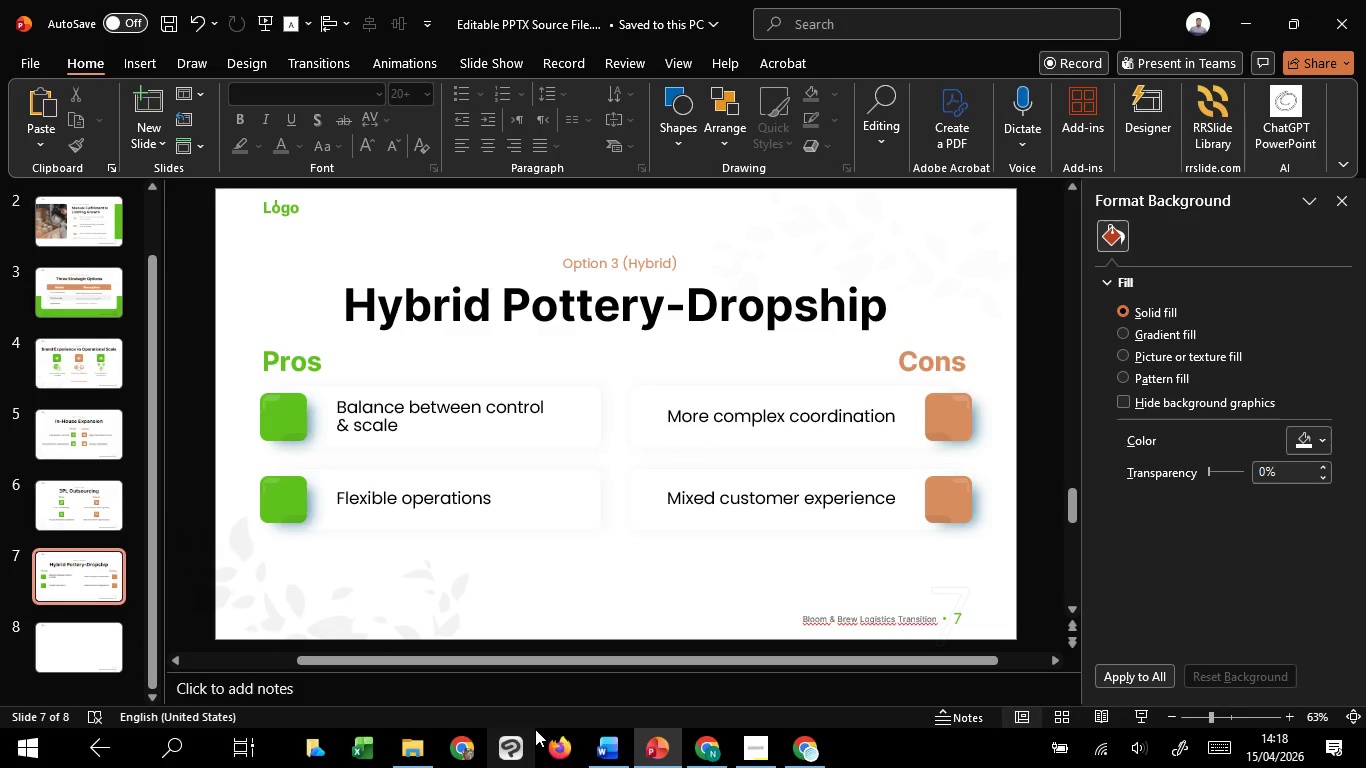 
left_click([371, 423])
 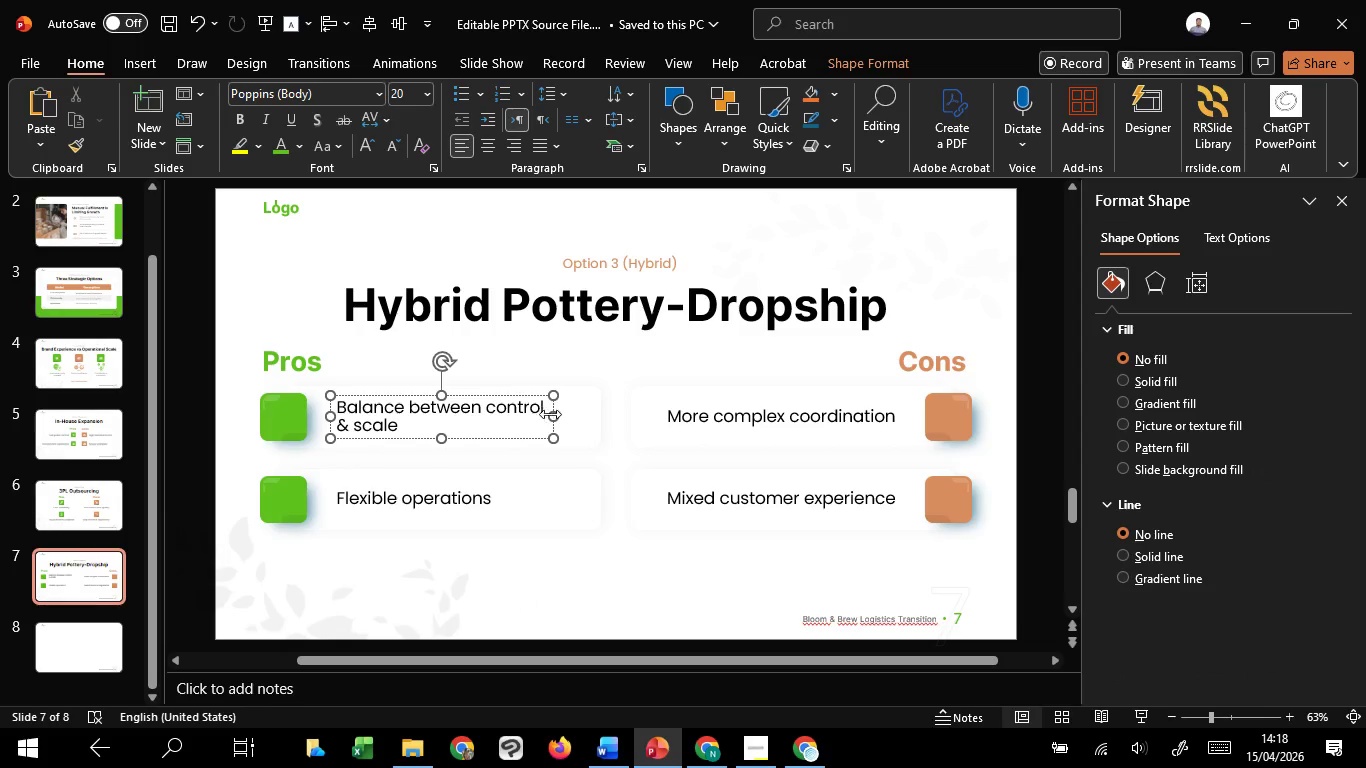 
left_click_drag(start_coordinate=[550, 414], to_coordinate=[538, 414])
 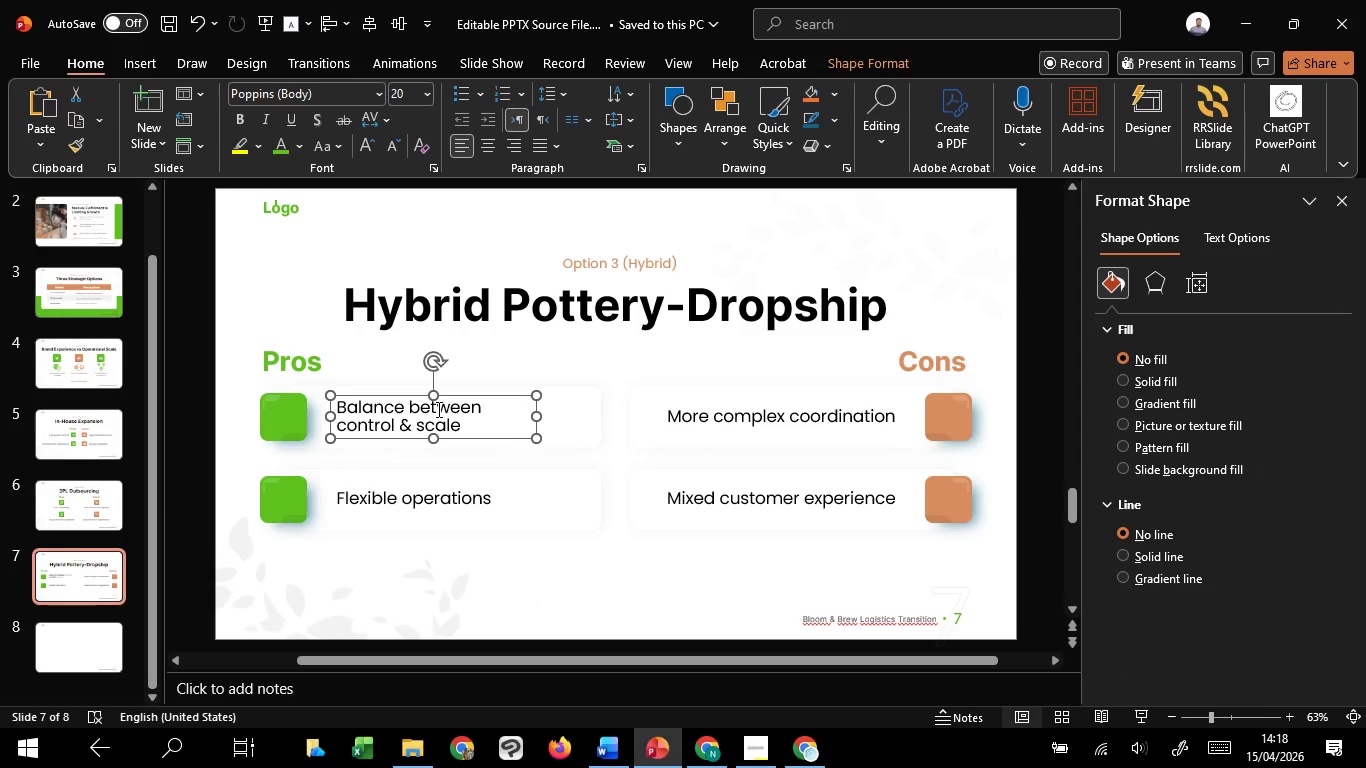 
left_click([437, 409])
 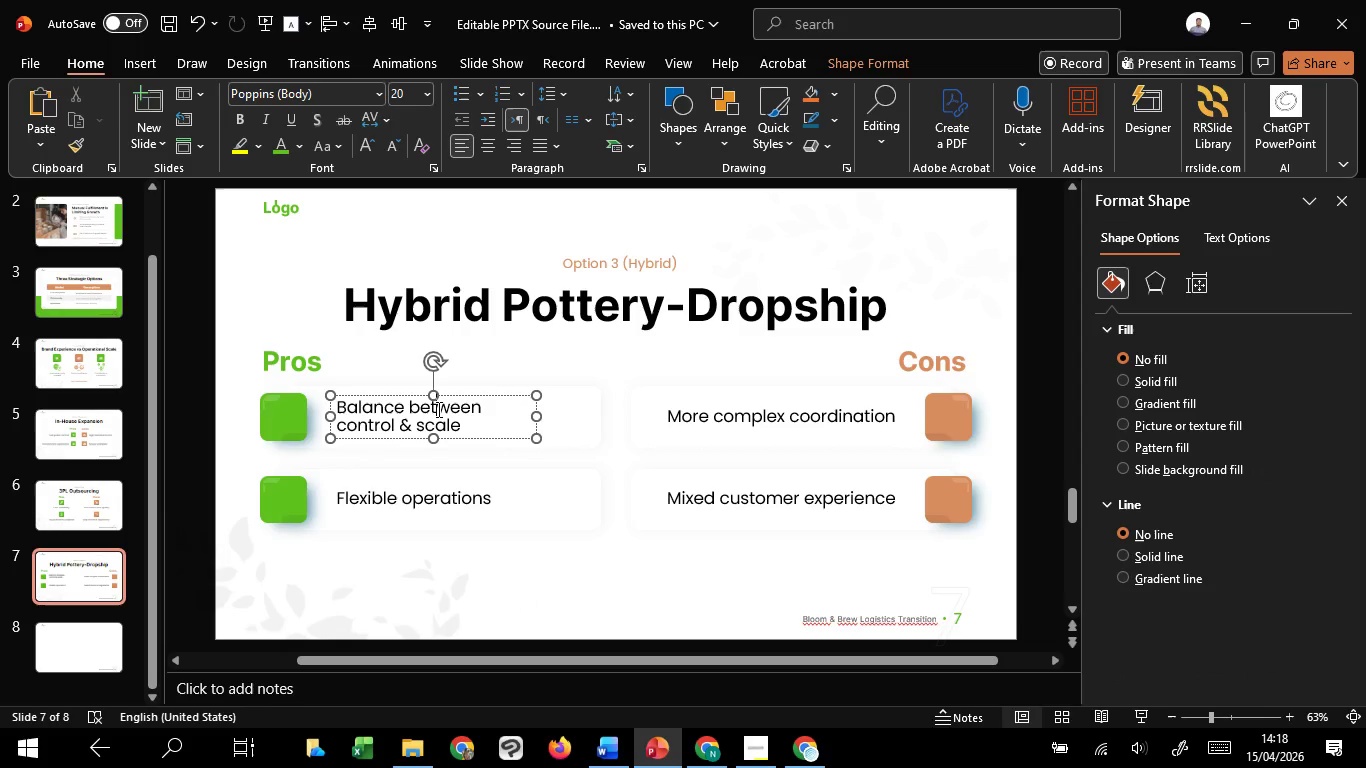 
key(Control+A)
 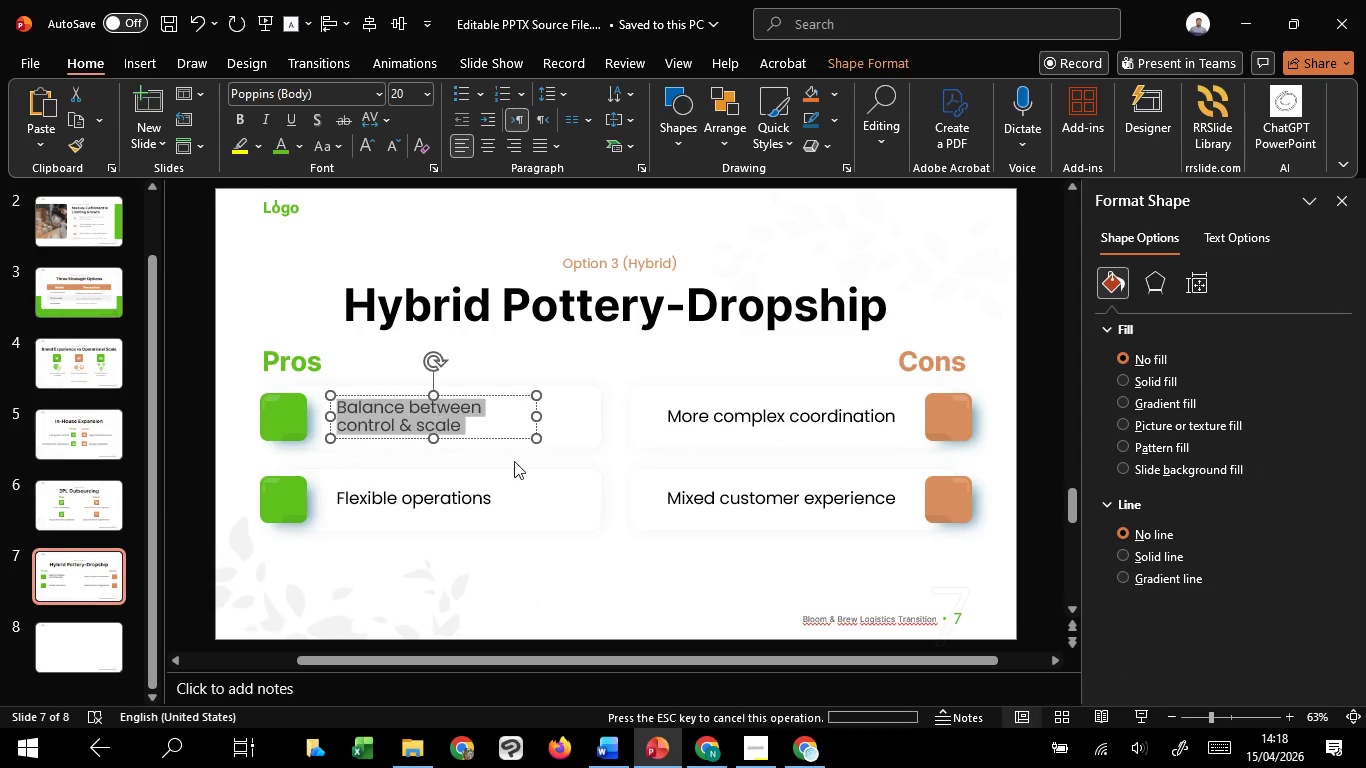 
key(Control+C)
 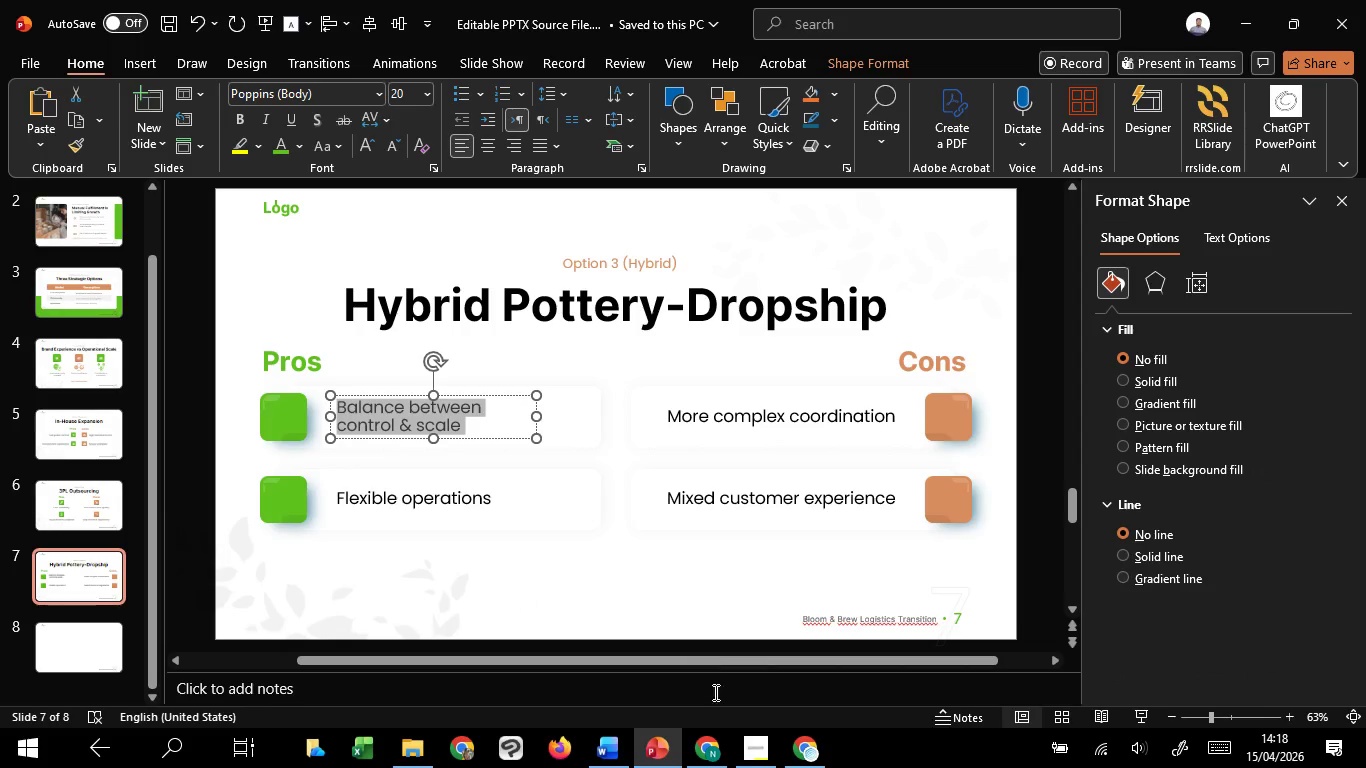 
key(Control+C)
 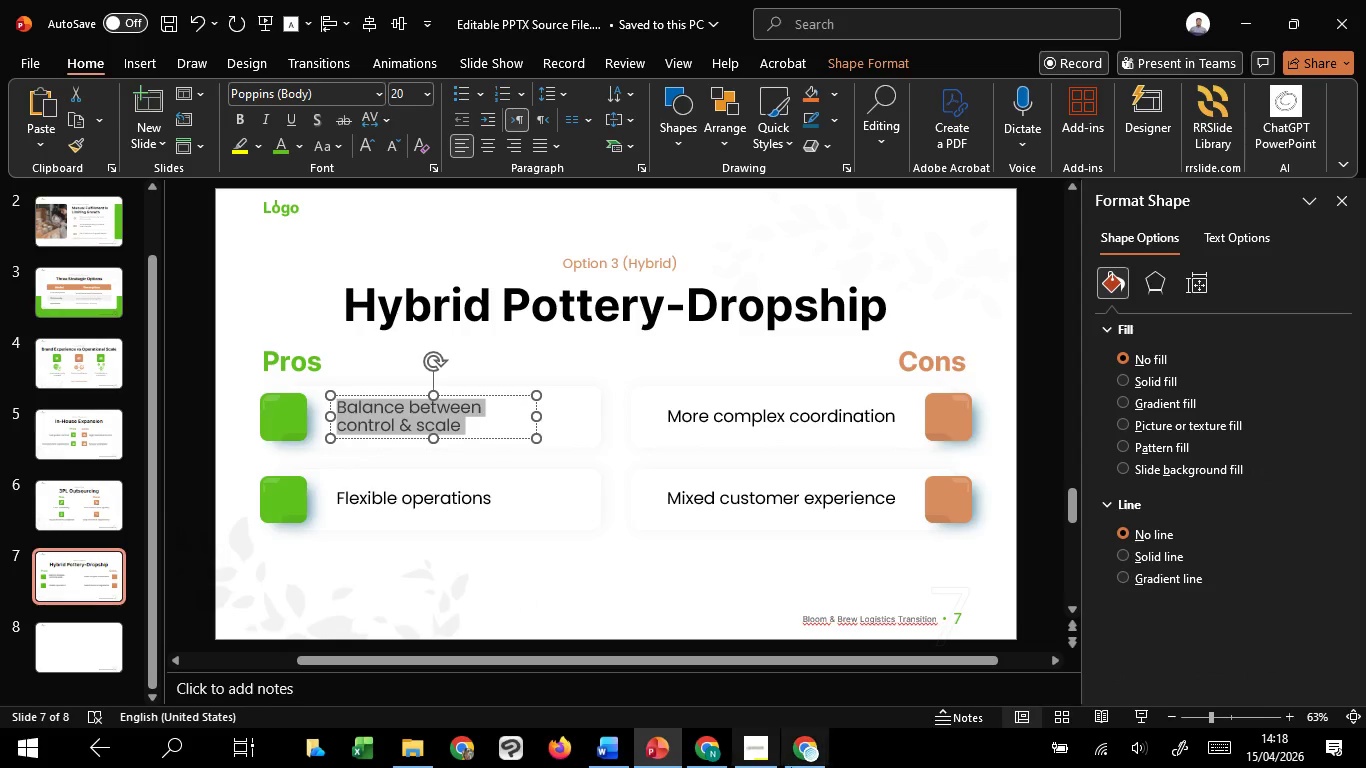 
key(Control+C)
 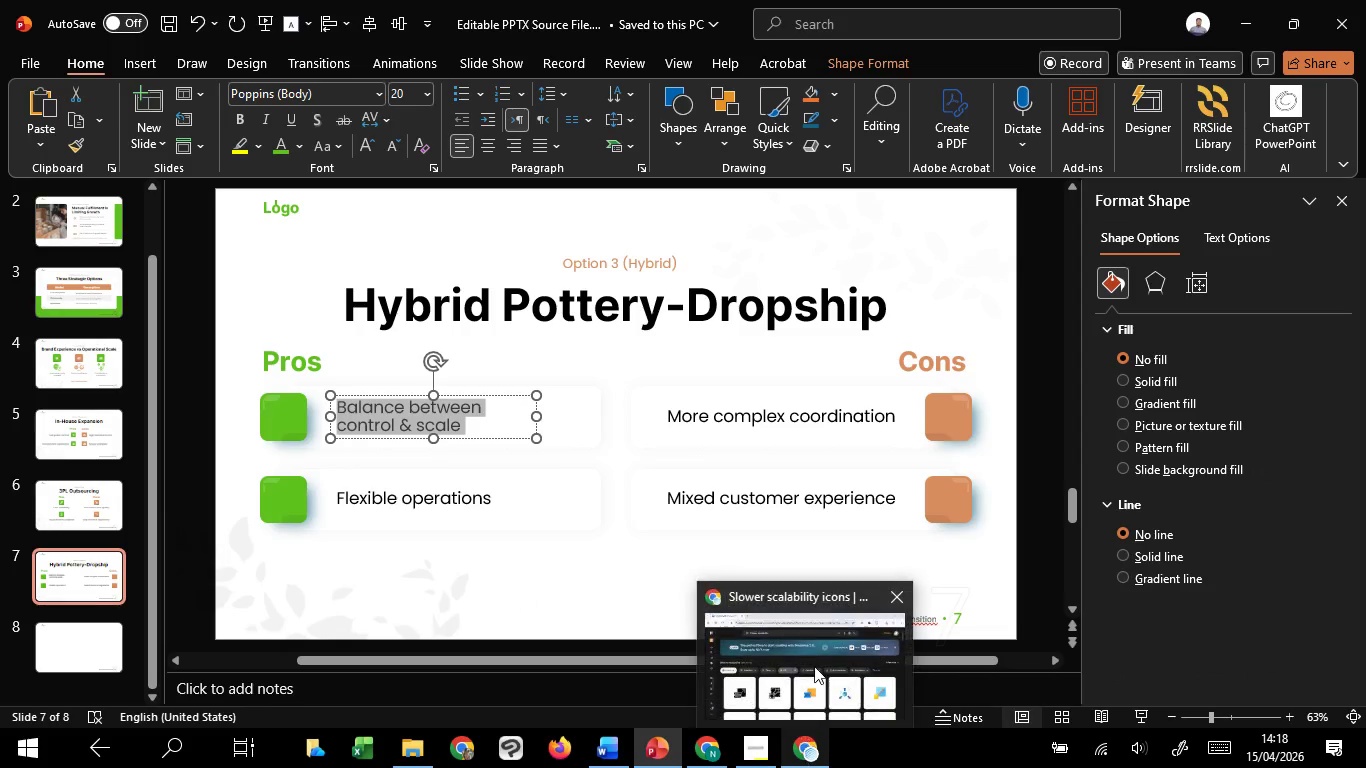 
left_click([814, 666])
 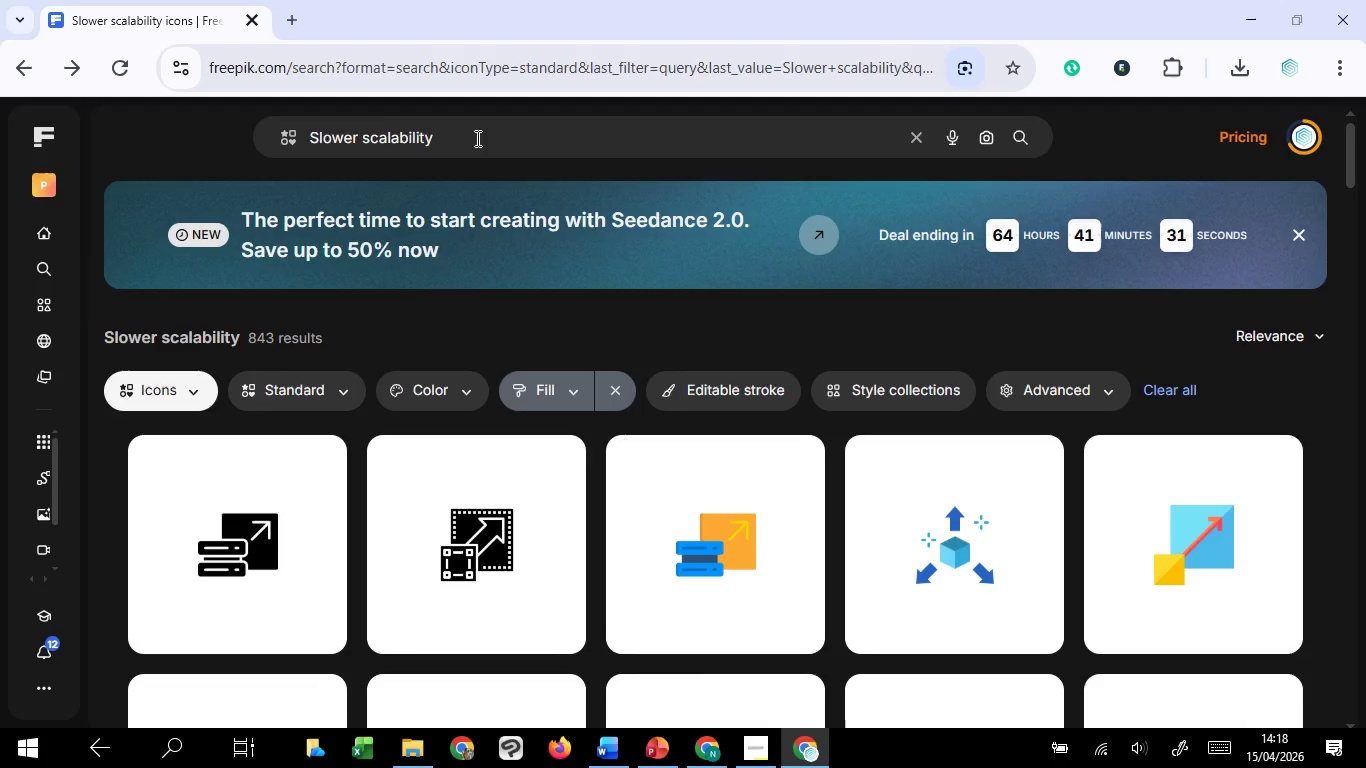 
left_click_drag(start_coordinate=[476, 138], to_coordinate=[298, 132])
 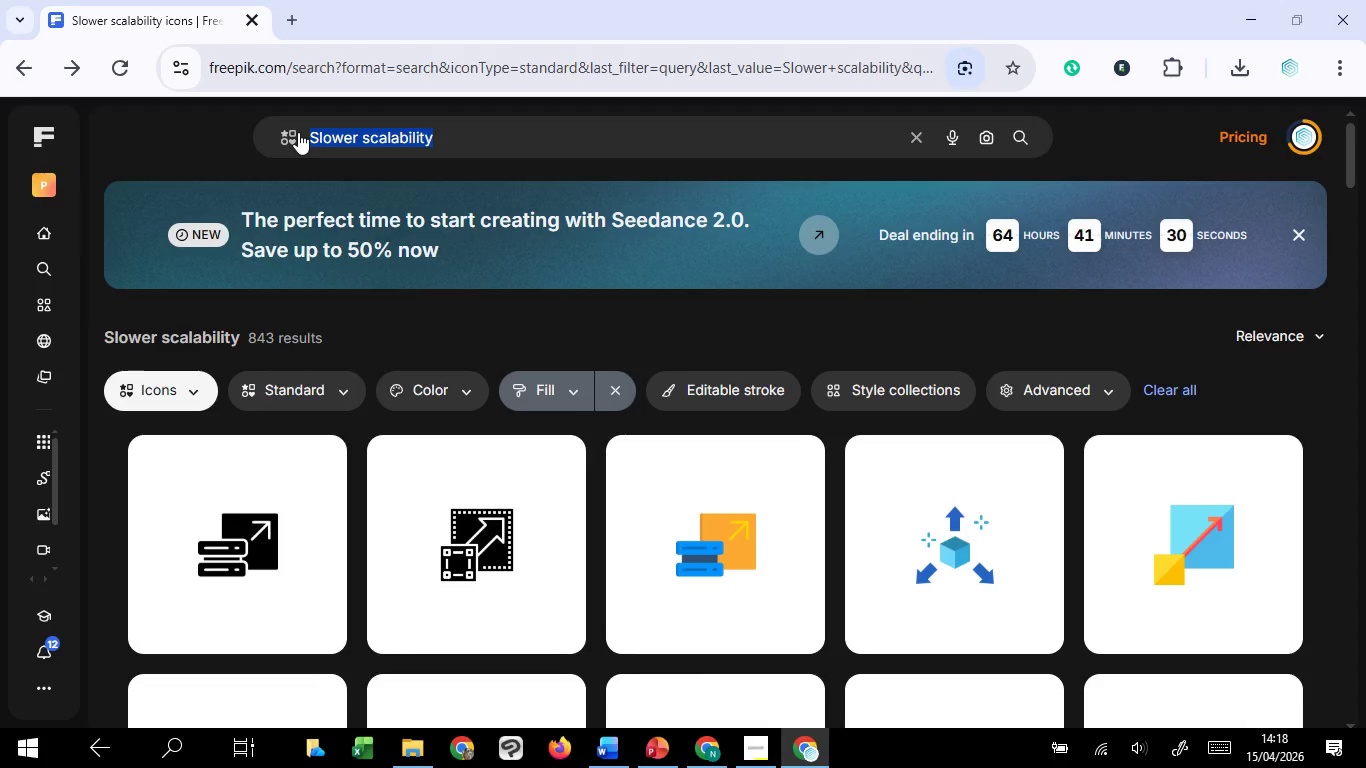 
key(Control+V)
 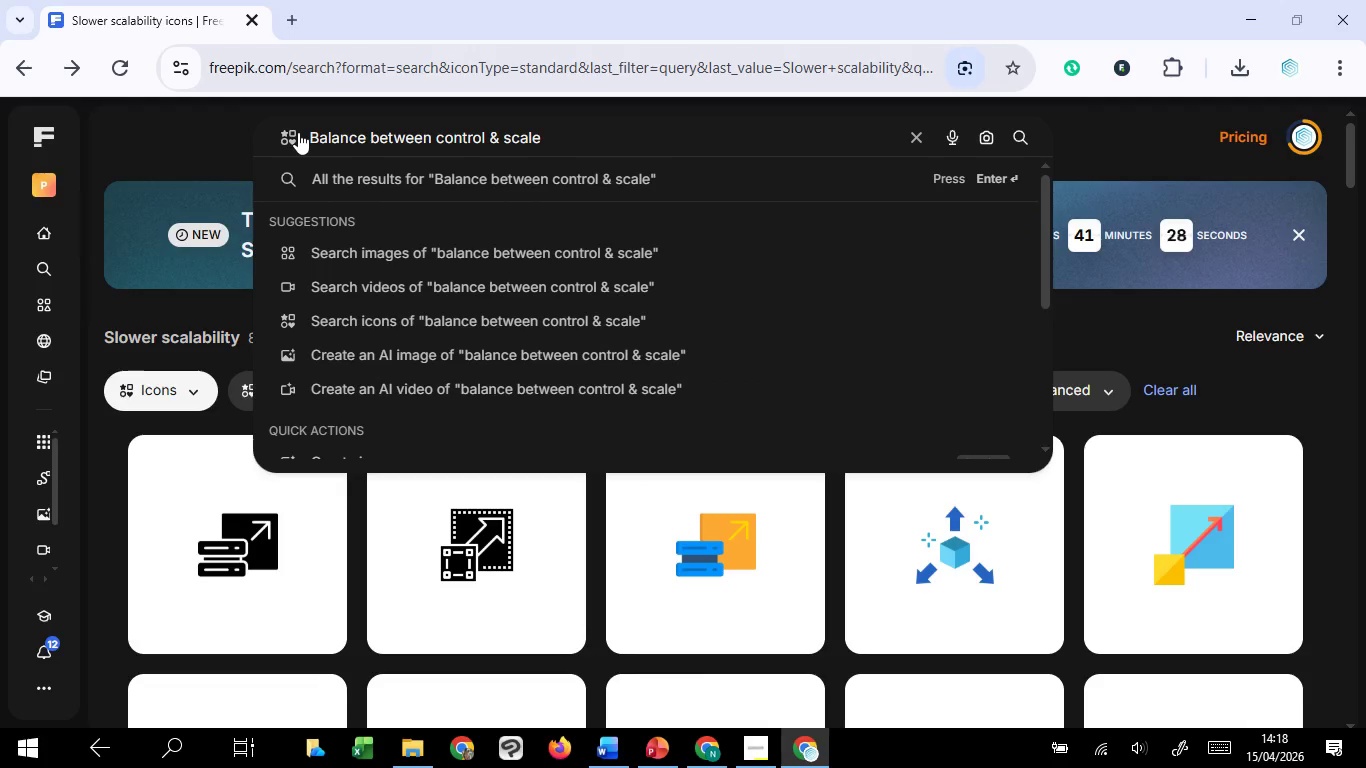 
key(Enter)
 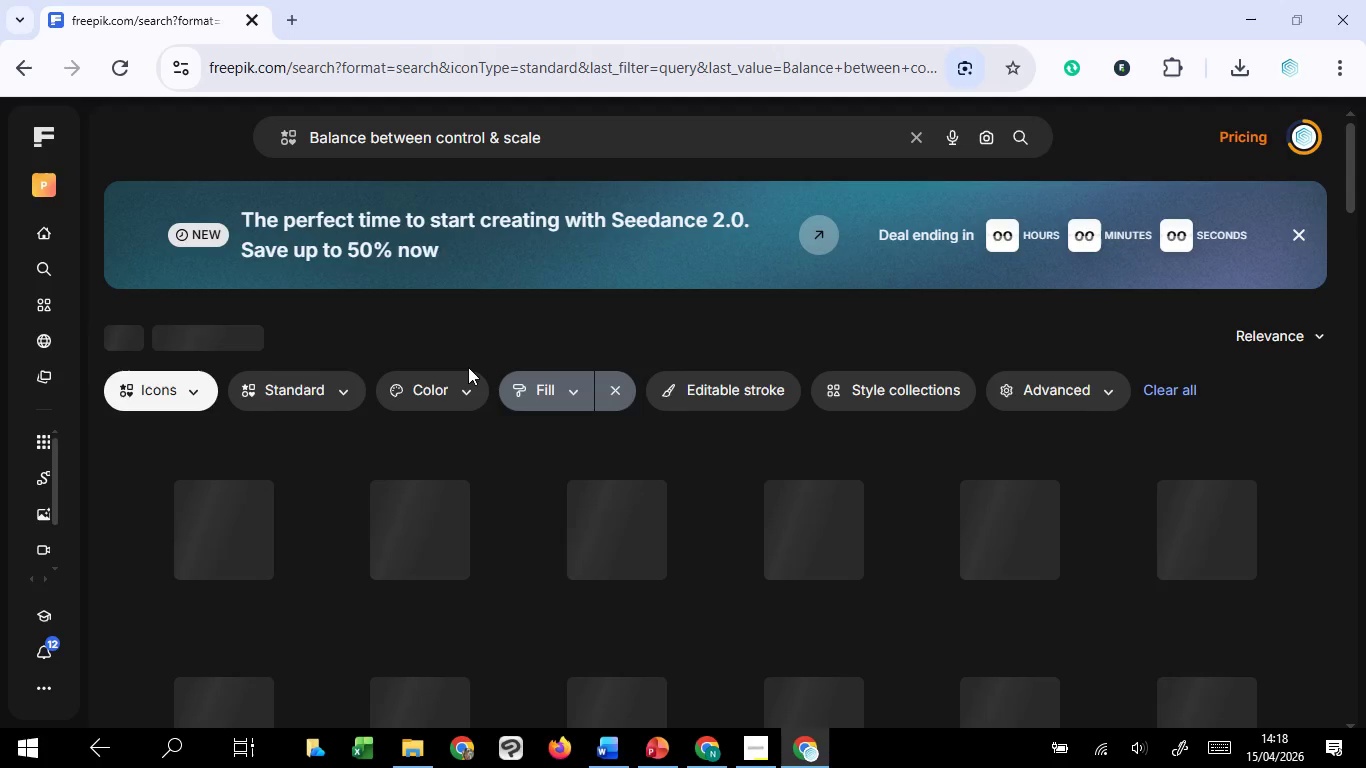 
mouse_move([491, 597])
 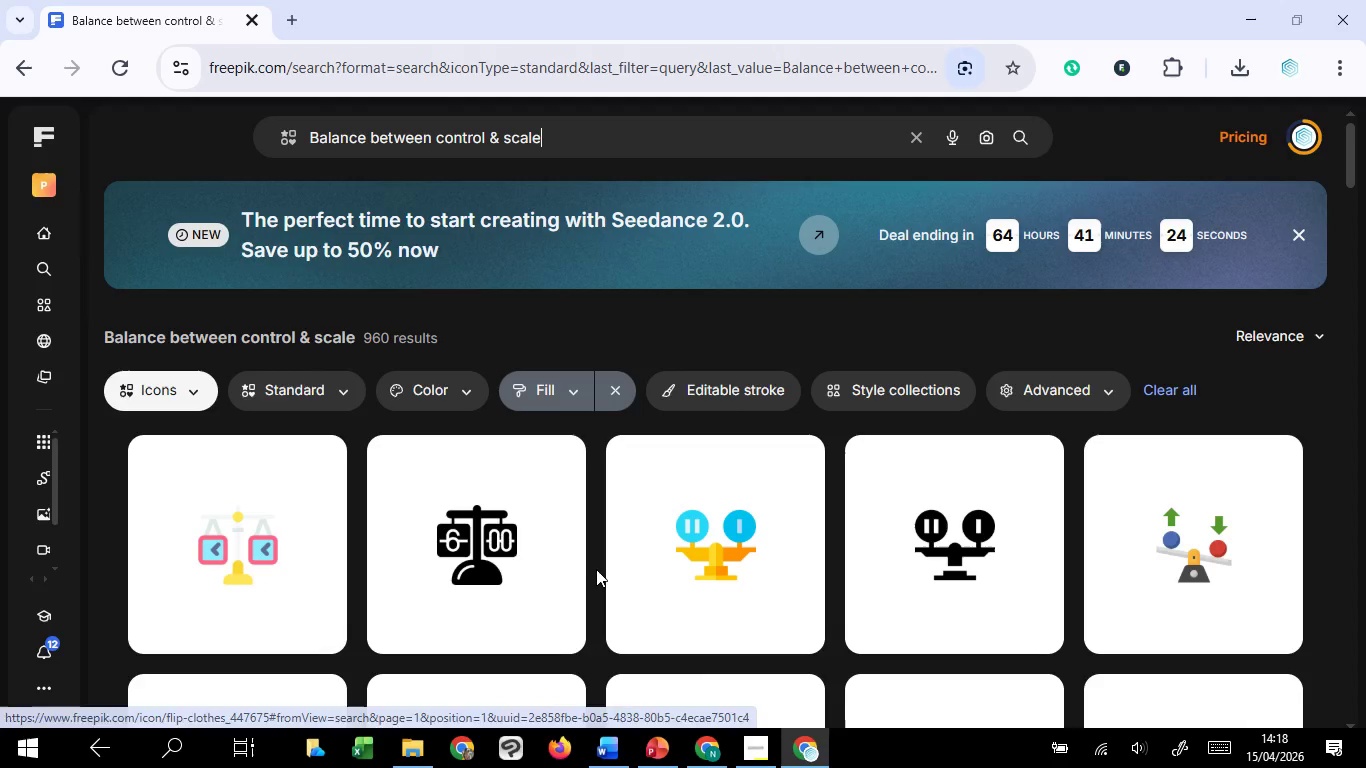 
scroll: coordinate [597, 569], scroll_direction: down, amount: 2.0
 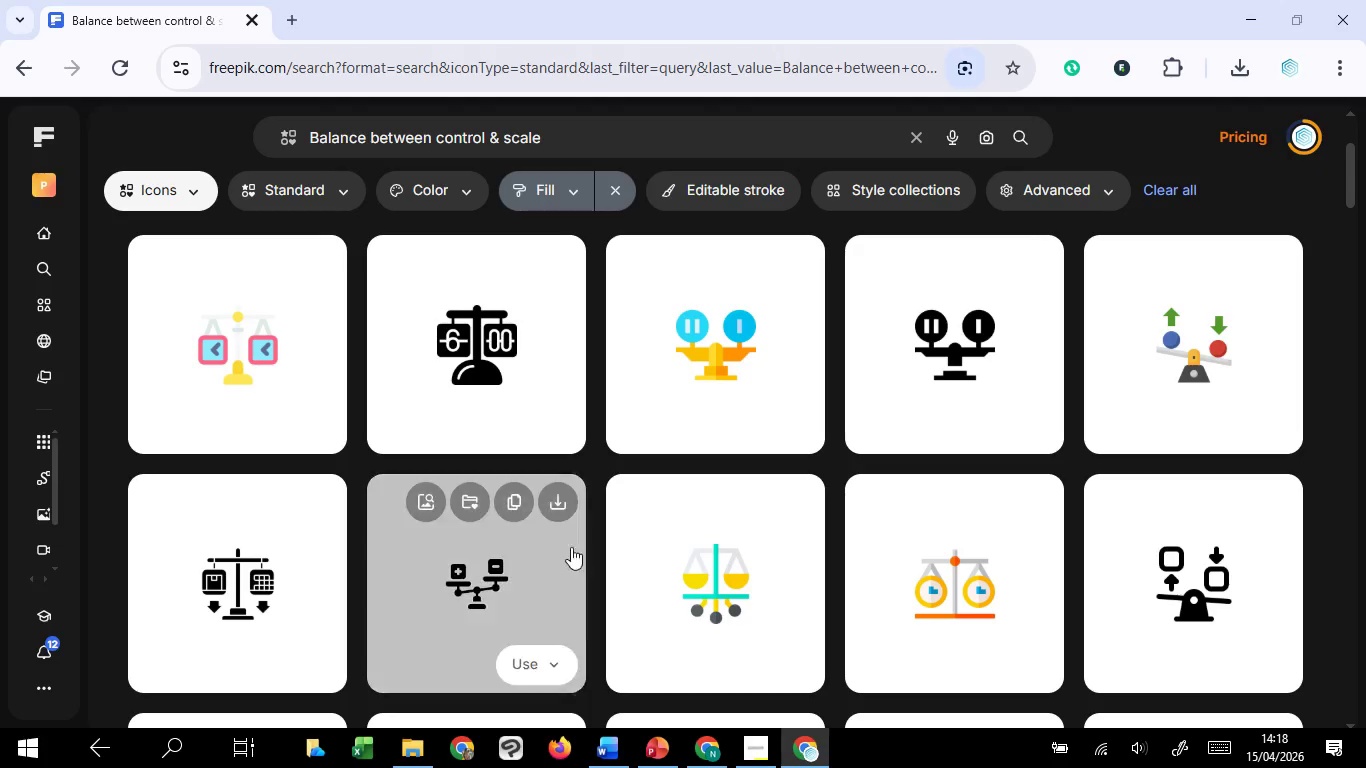 
left_click([569, 498])
 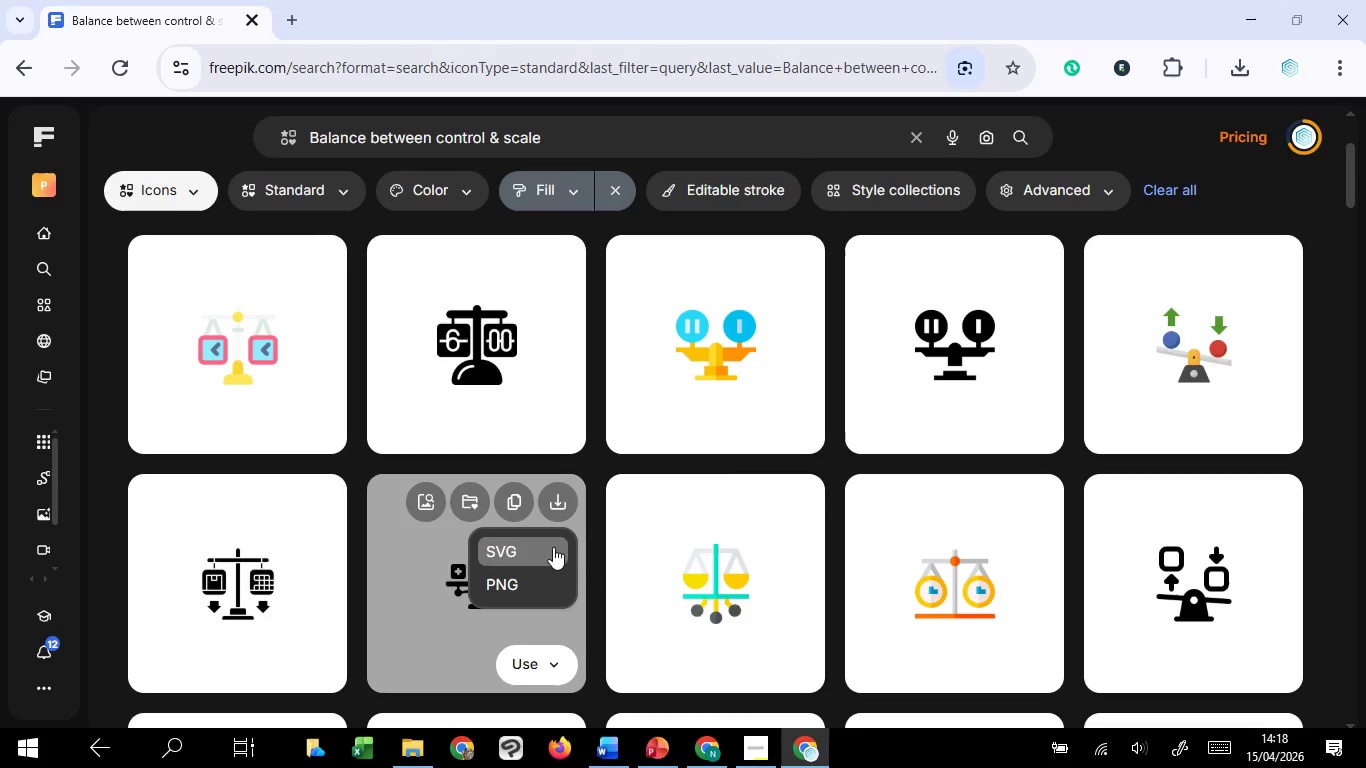 
left_click([553, 547])
 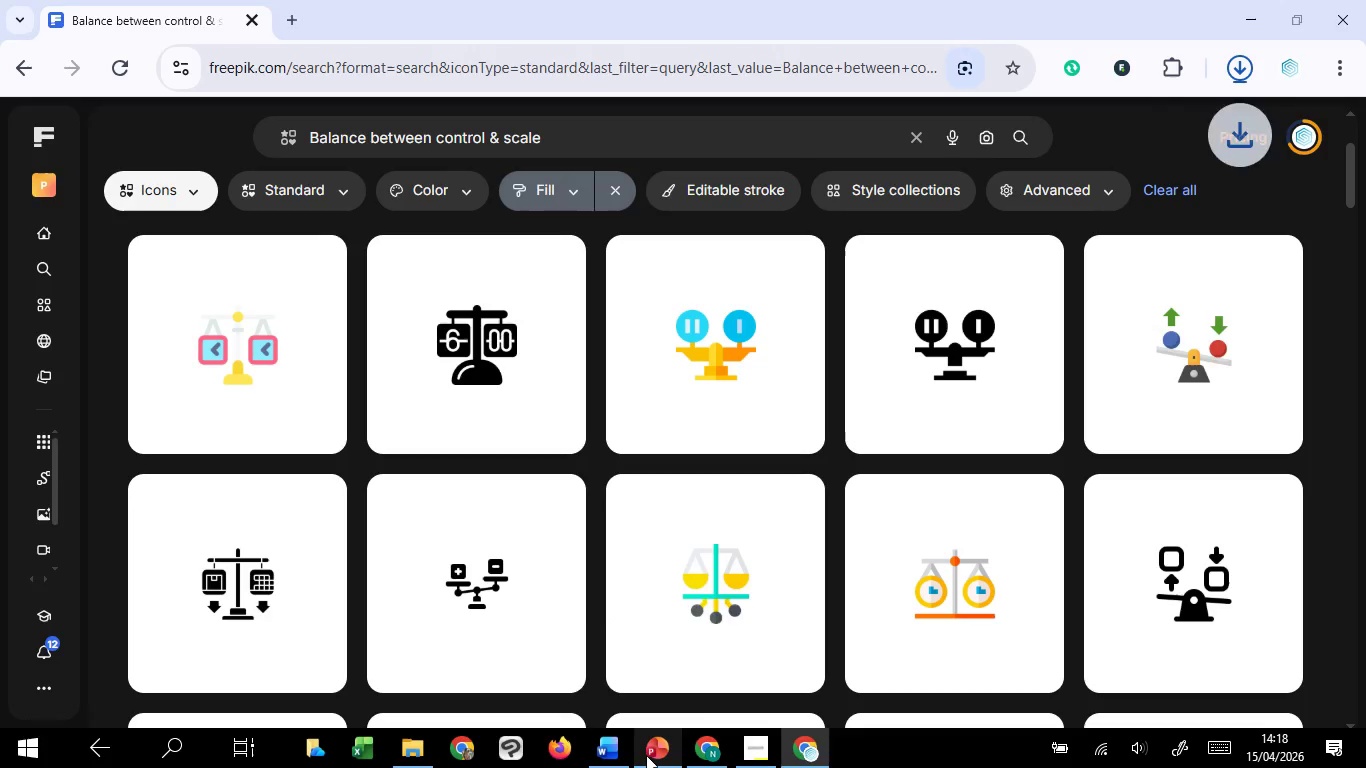 
left_click([660, 684])
 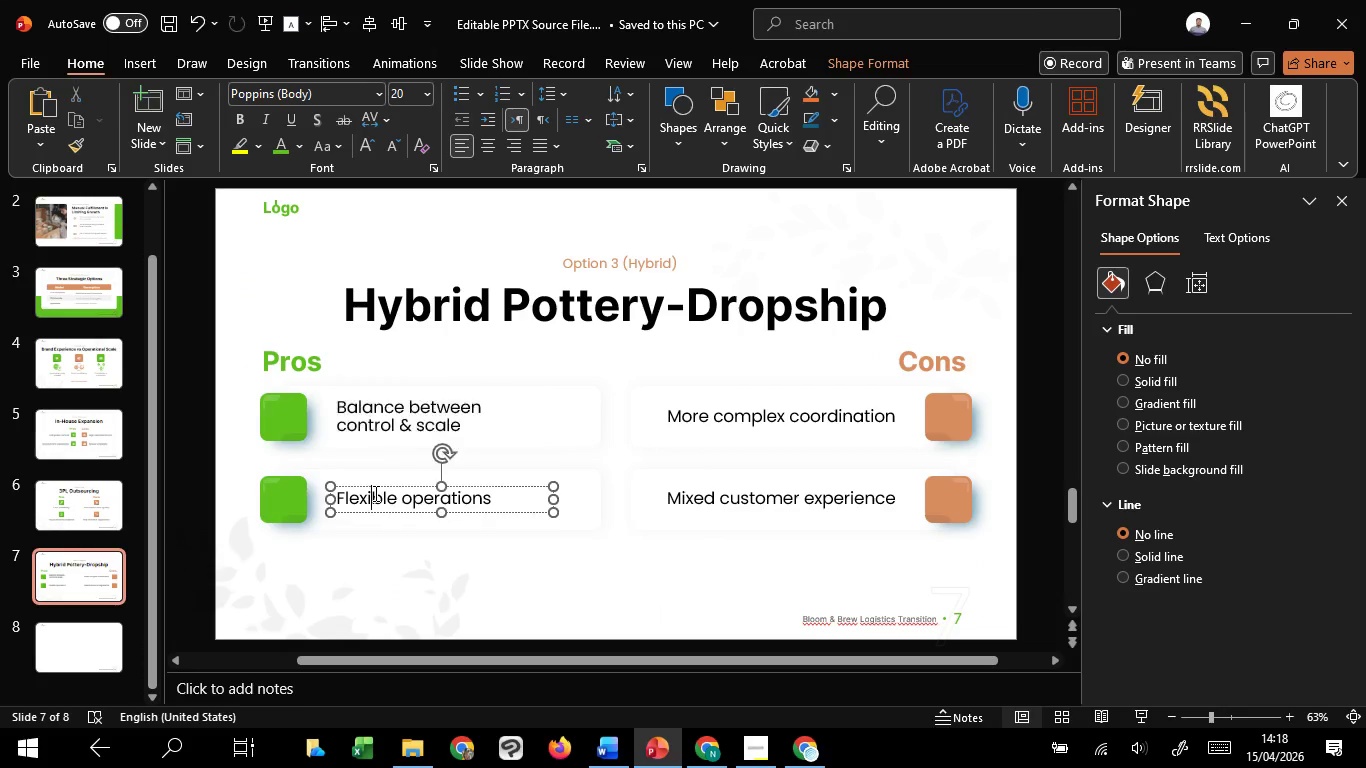 
left_click([374, 493])
 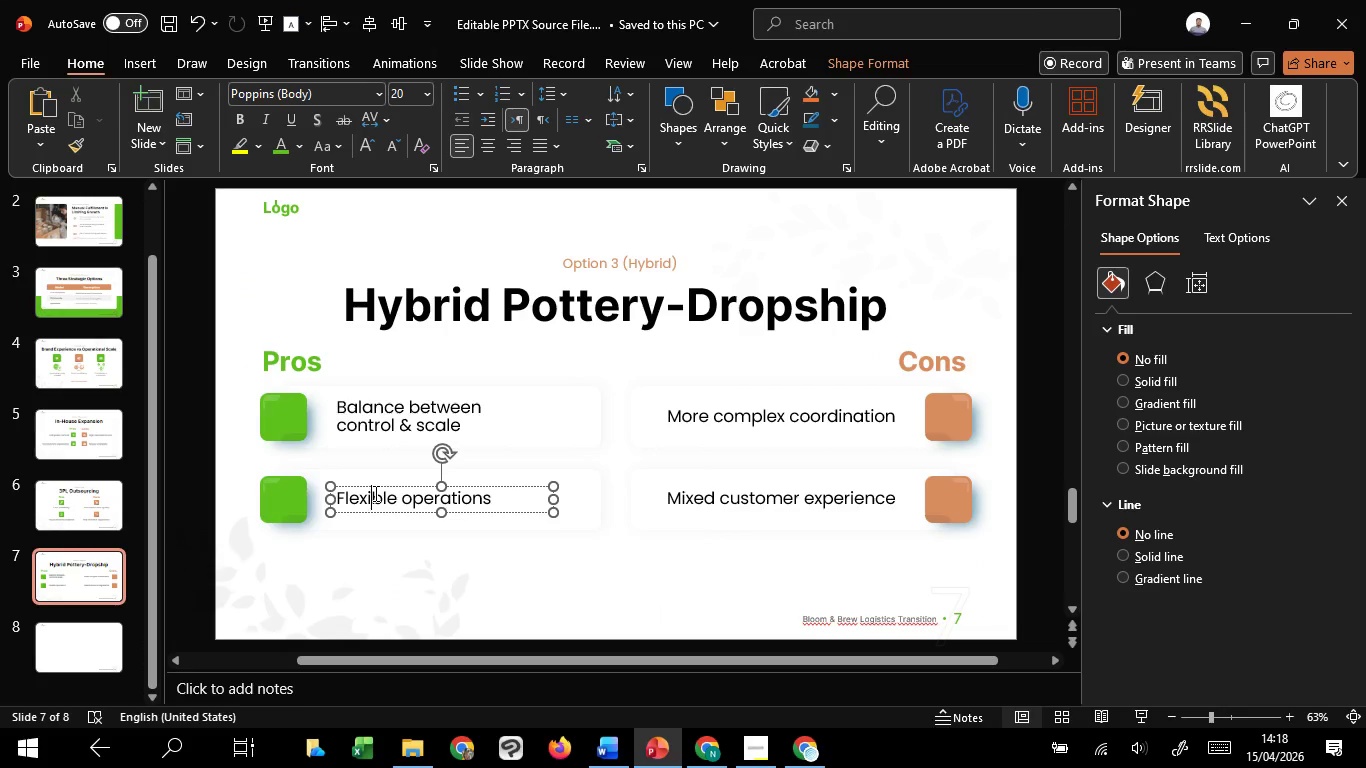 
key(Control+A)
 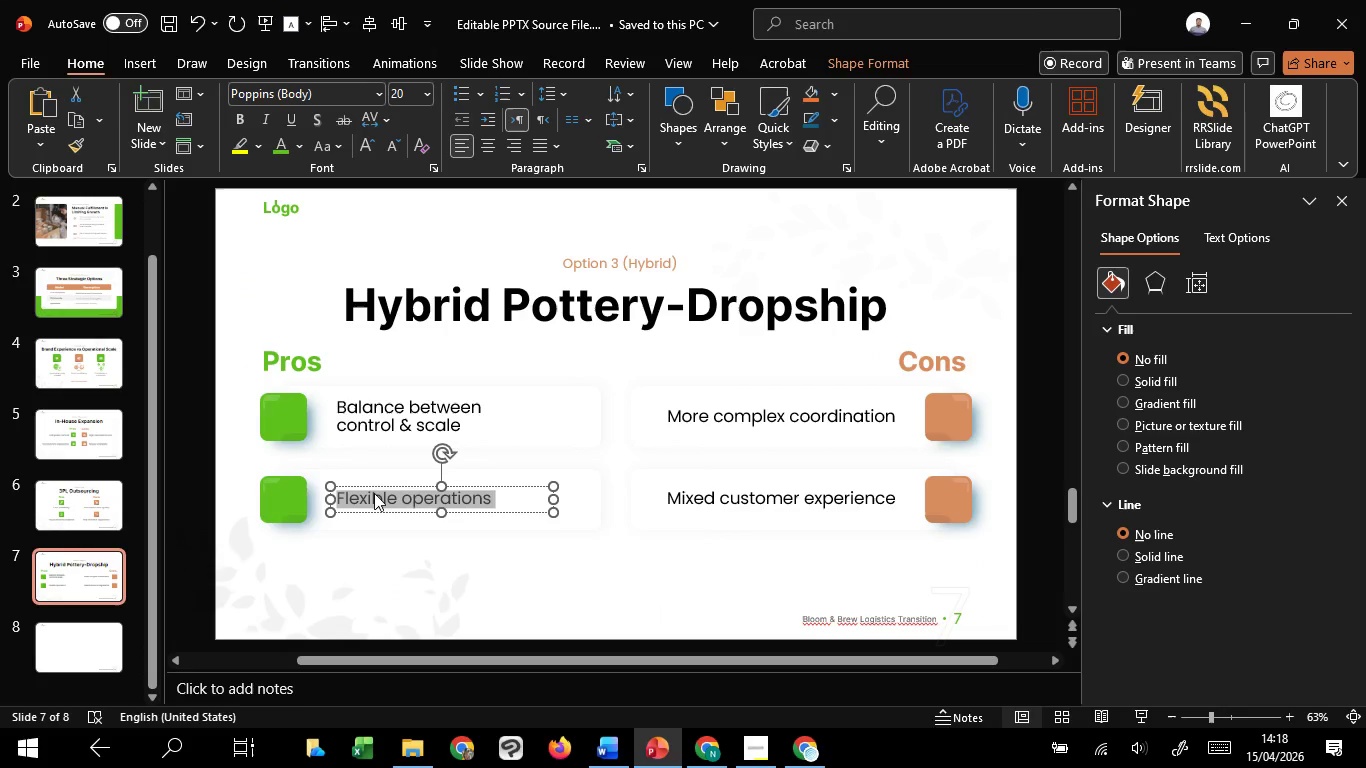 
key(Control+C)
 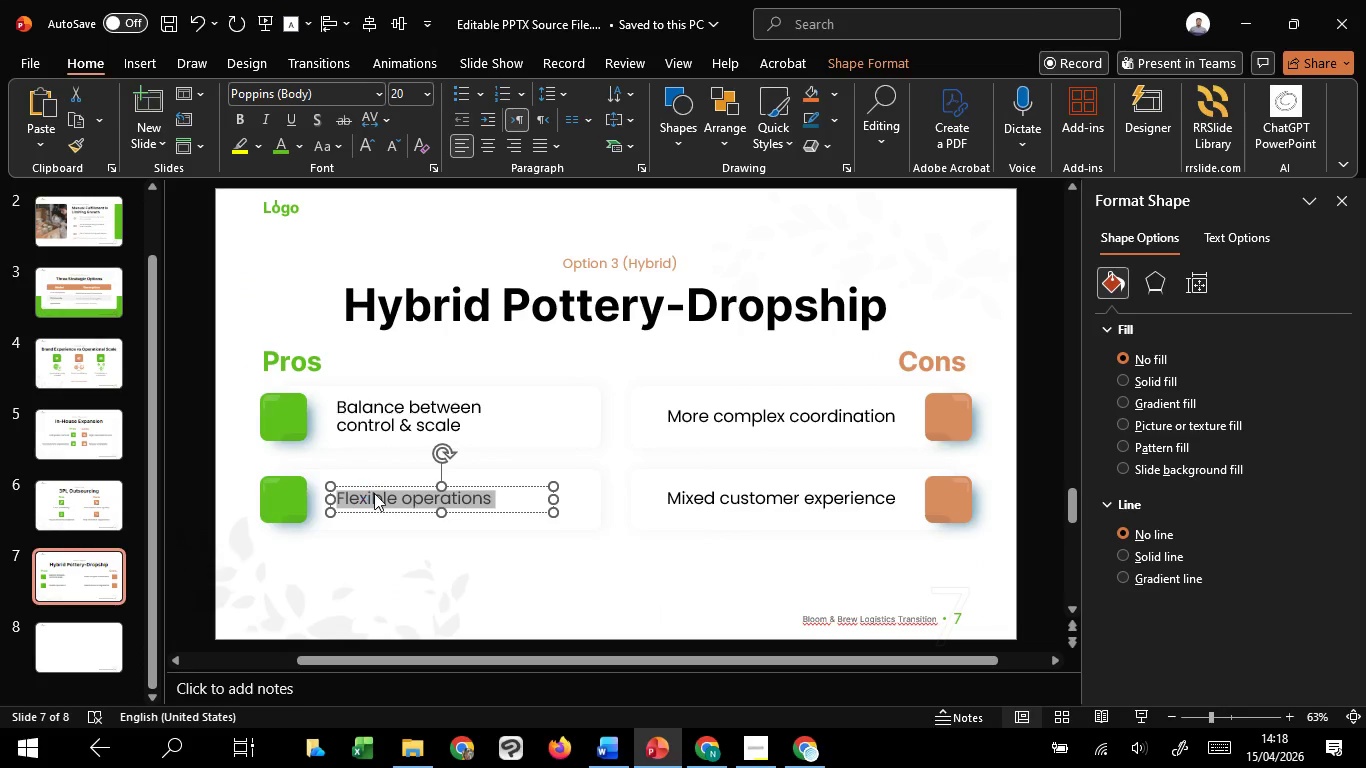 
key(Control+C)
 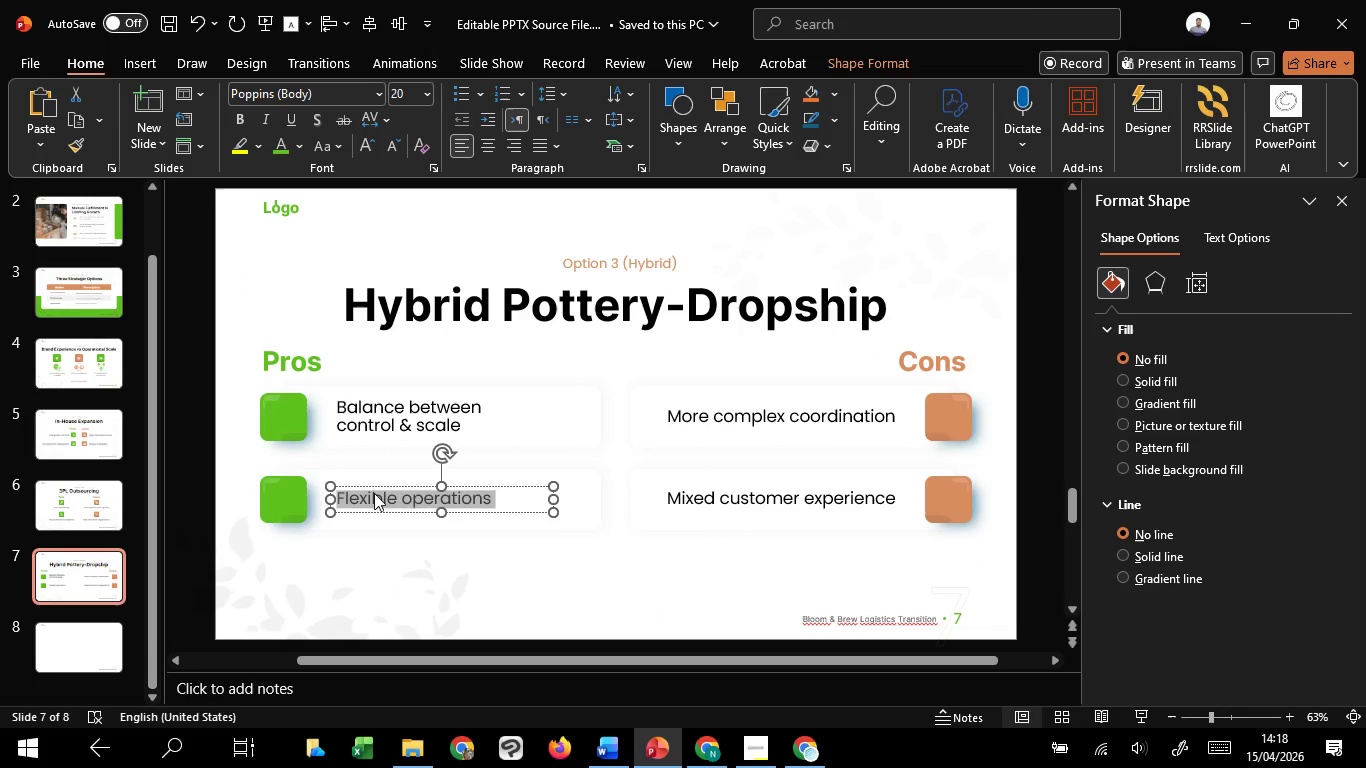 
wait(7.44)
 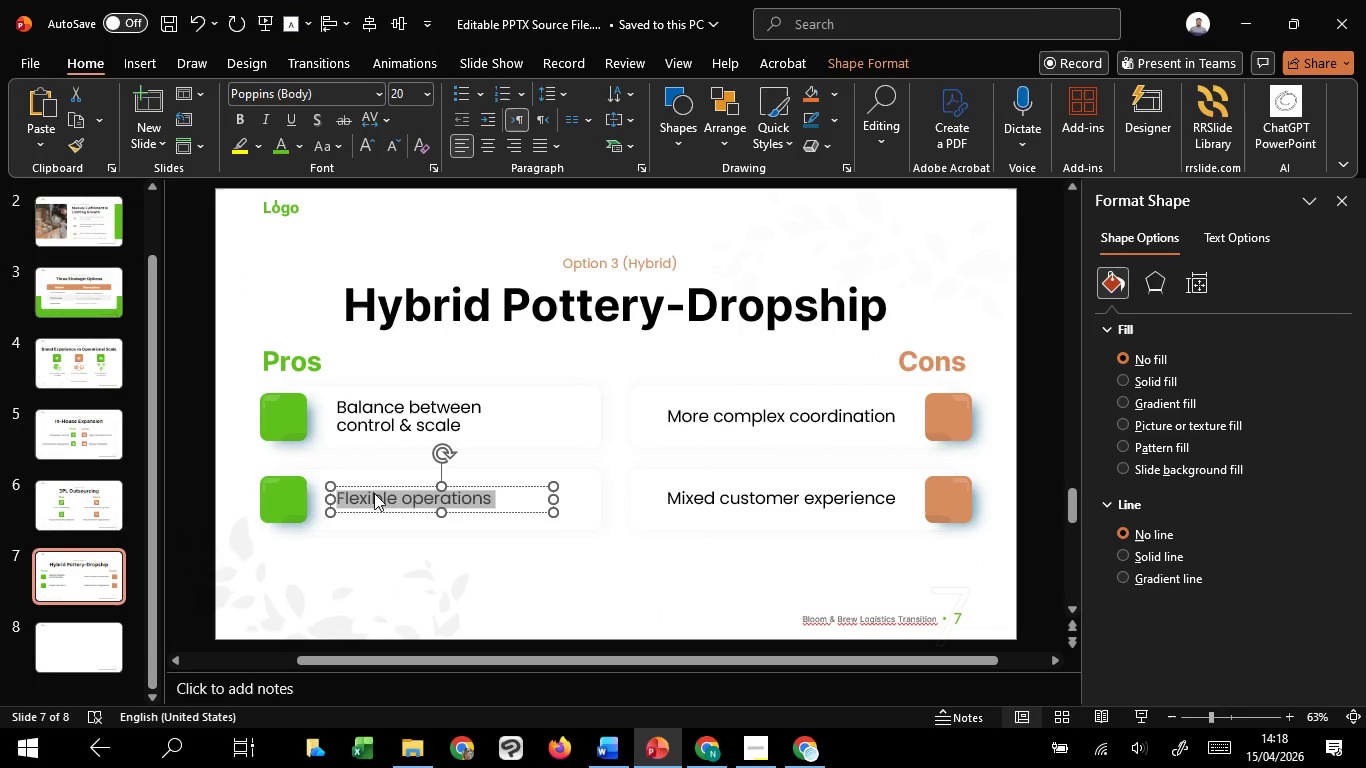 
key(Control+C)
 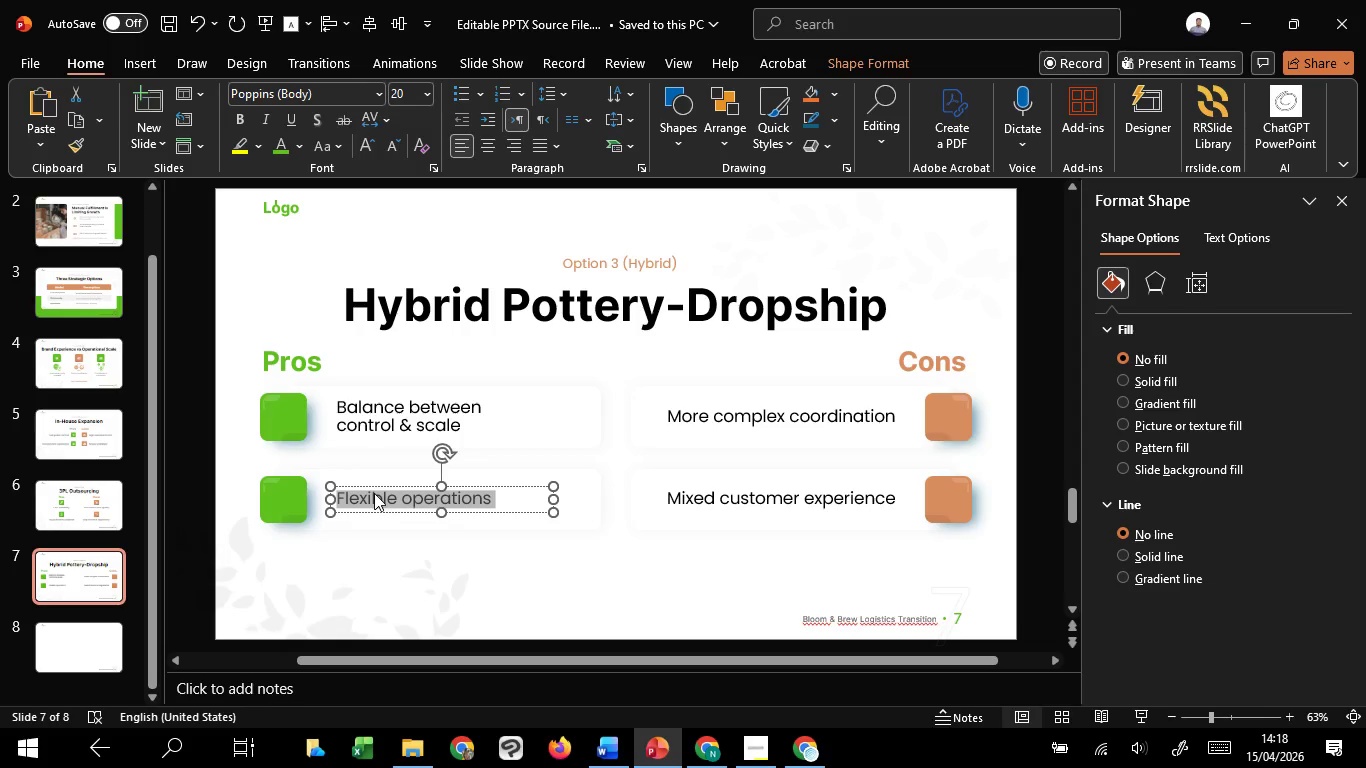 
key(Control+C)
 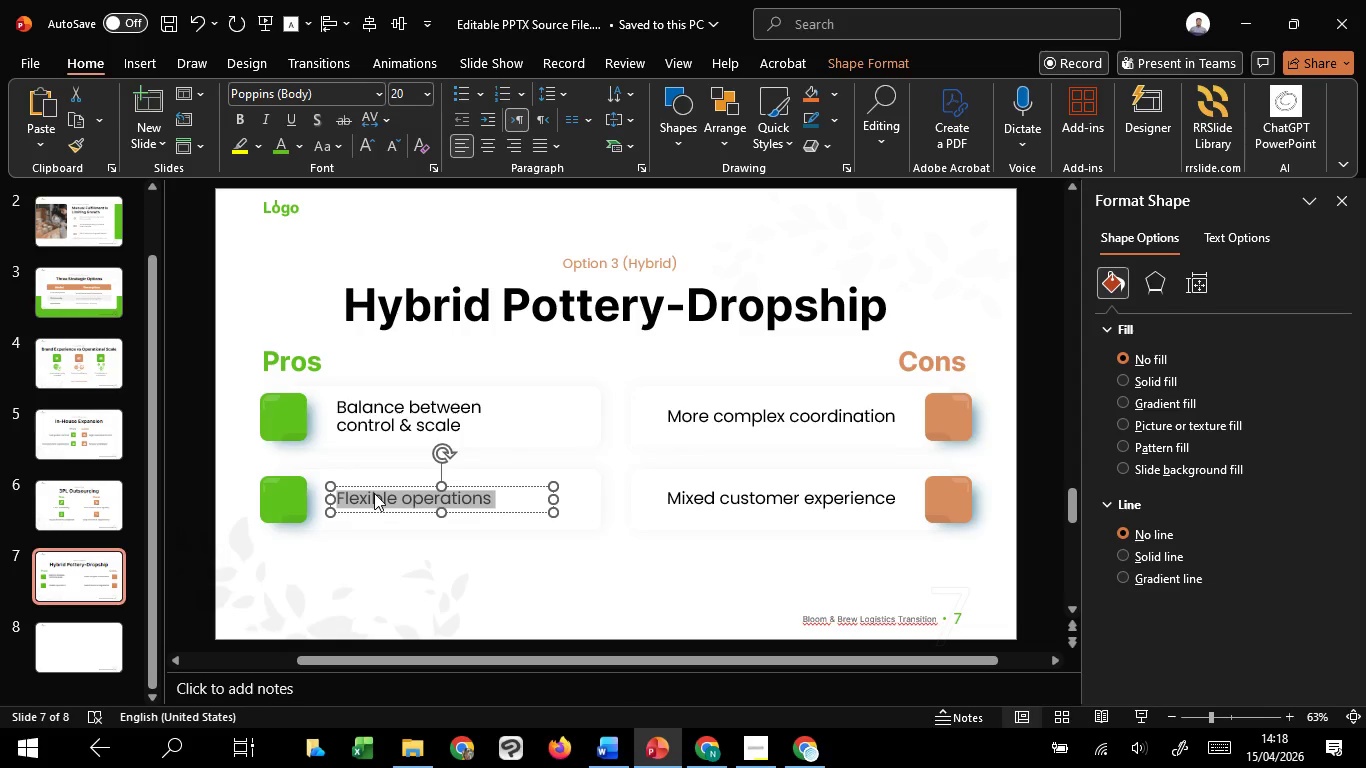 
key(Control+C)
 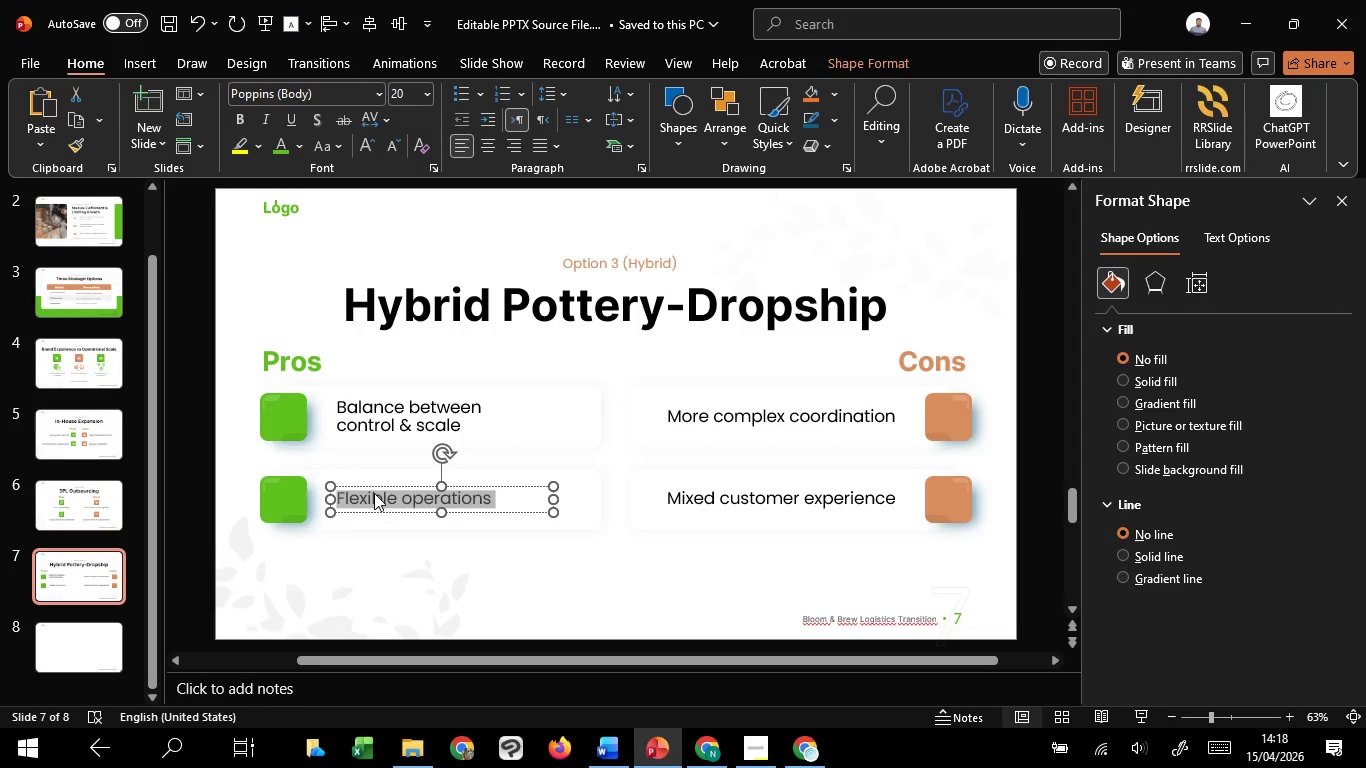 
wait(7.84)
 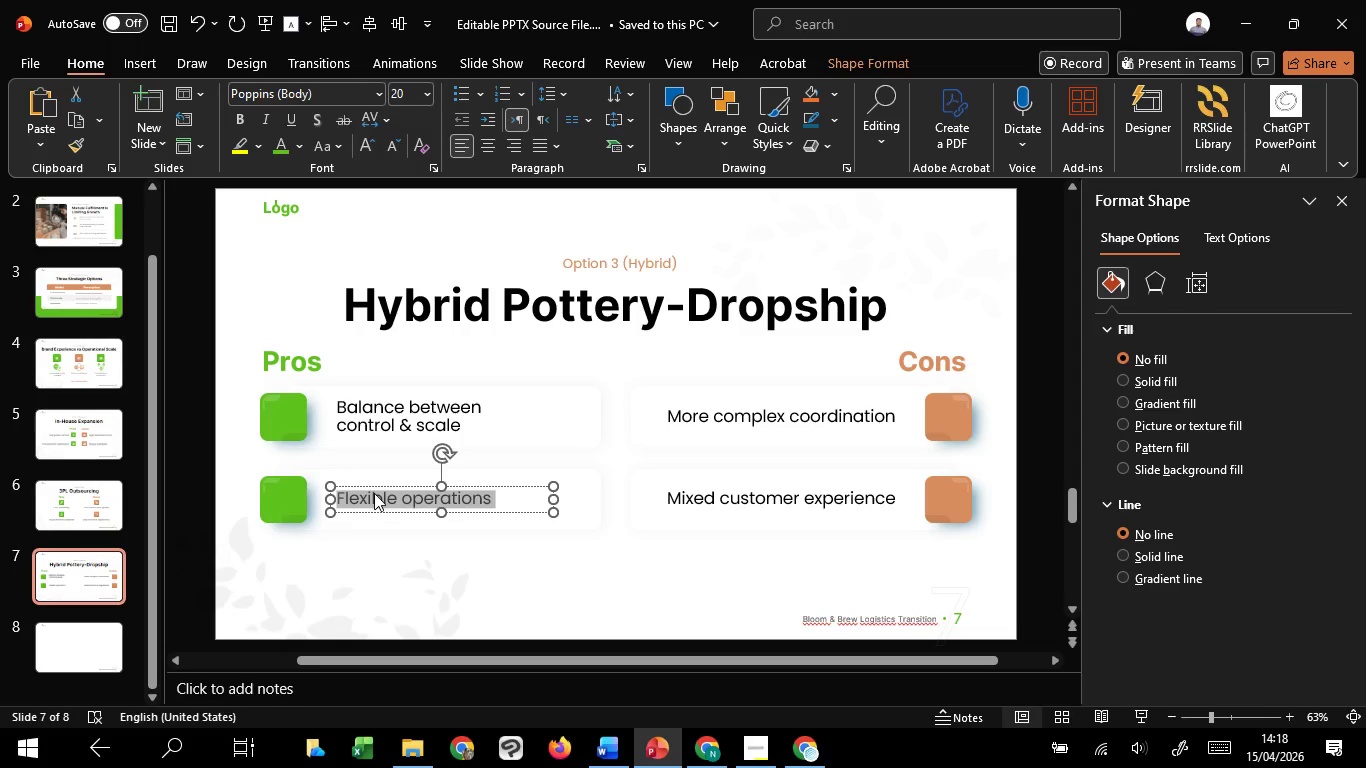 
key(Control+C)
 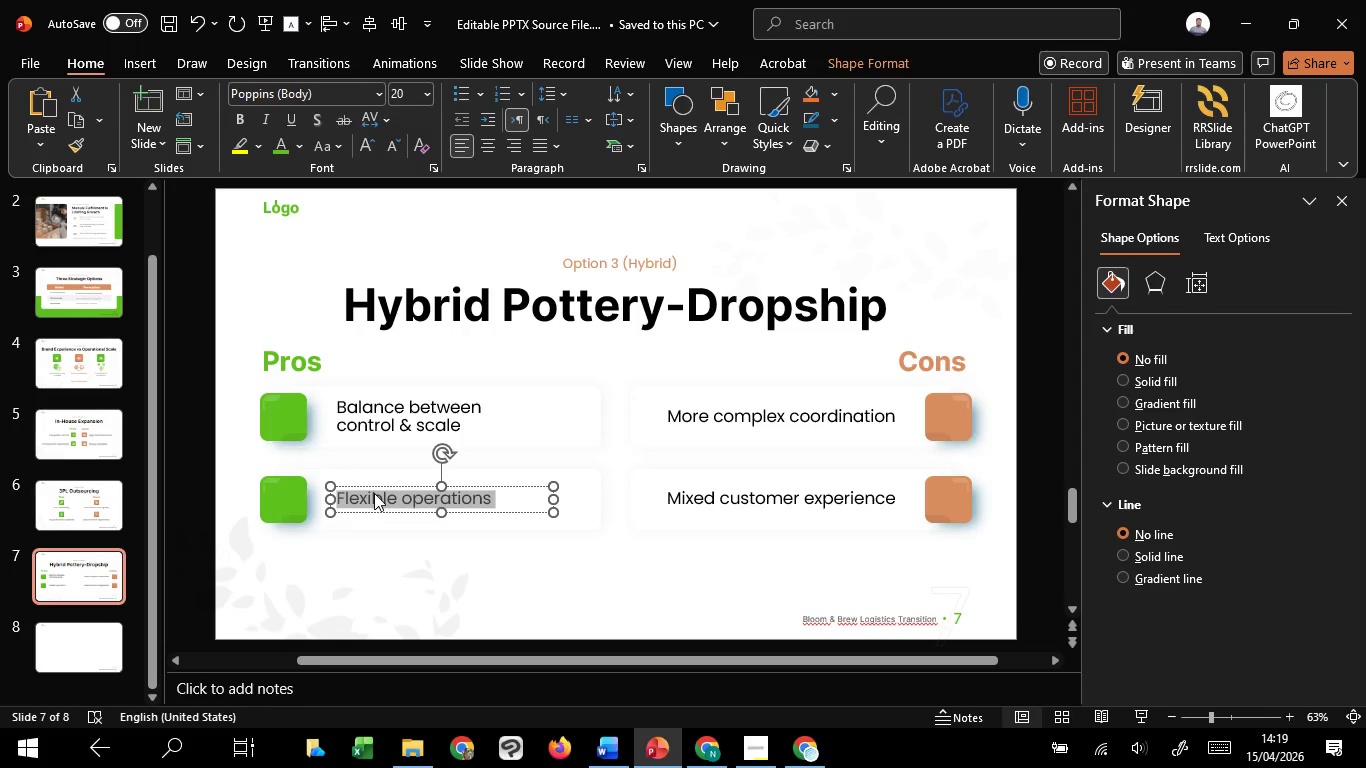 
key(Control+C)
 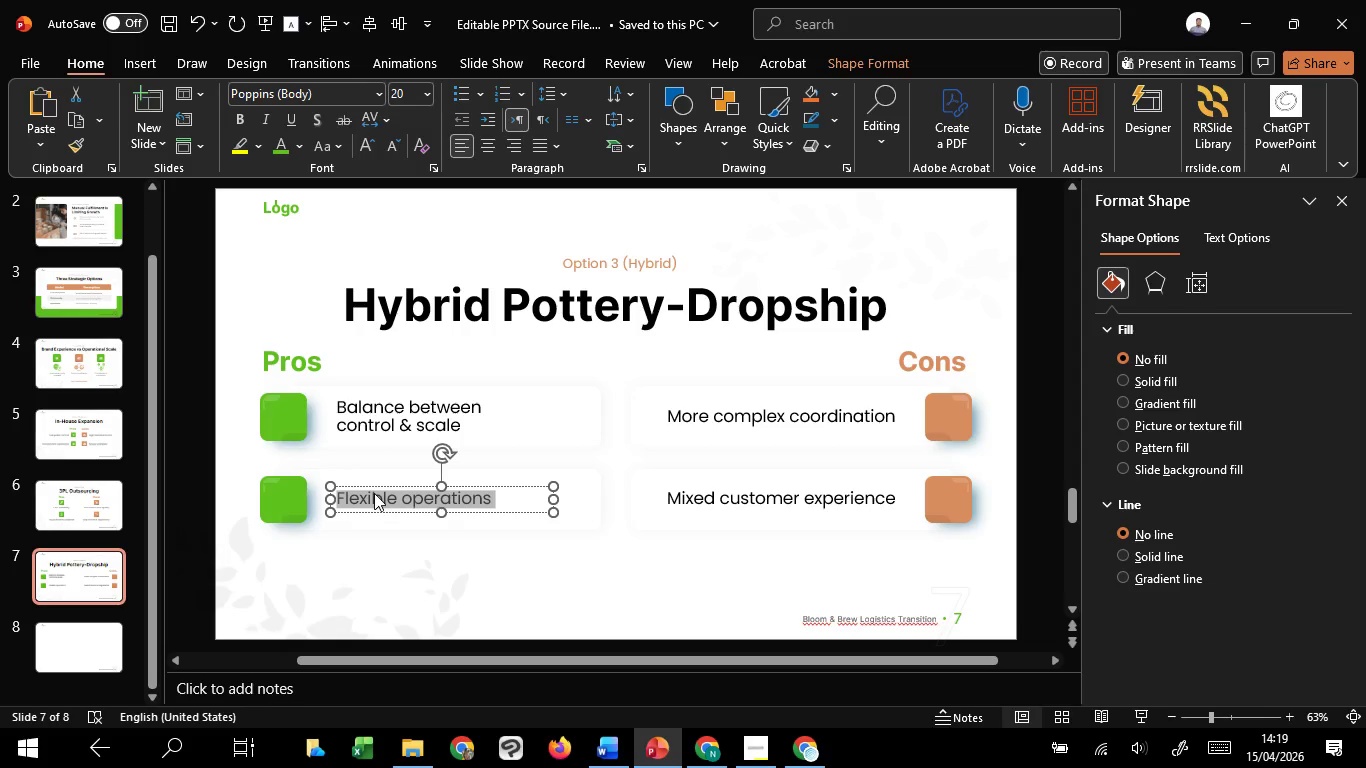 
key(Control+C)
 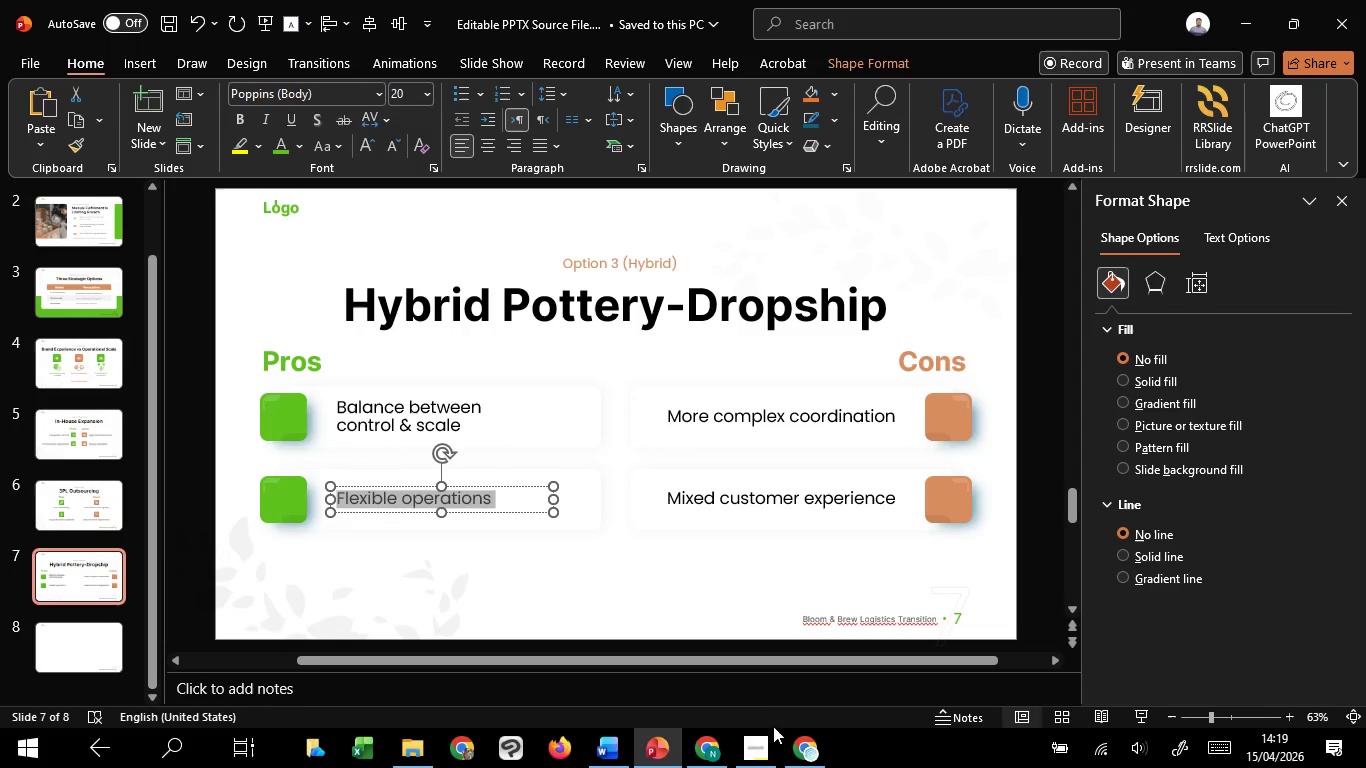 
key(Control+C)
 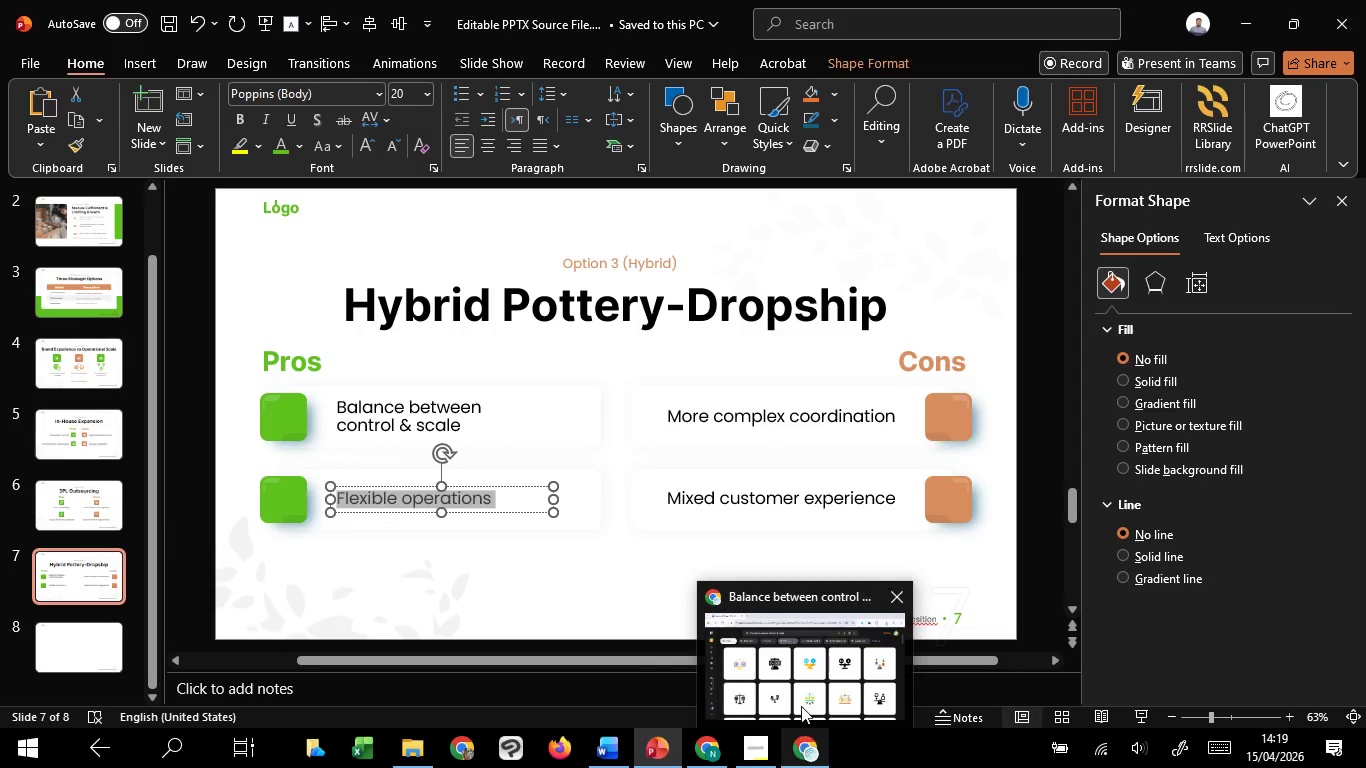 
left_click([801, 700])
 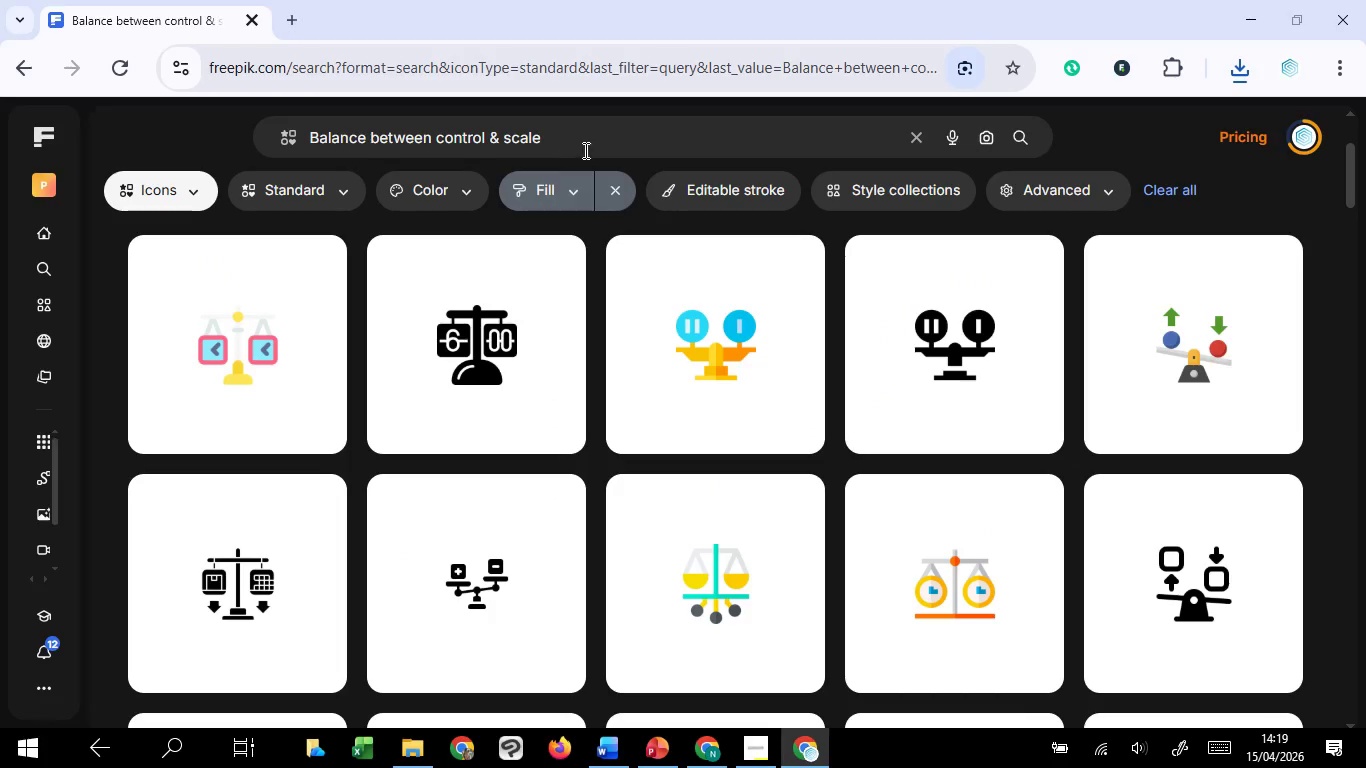 
left_click_drag(start_coordinate=[584, 150], to_coordinate=[261, 150])
 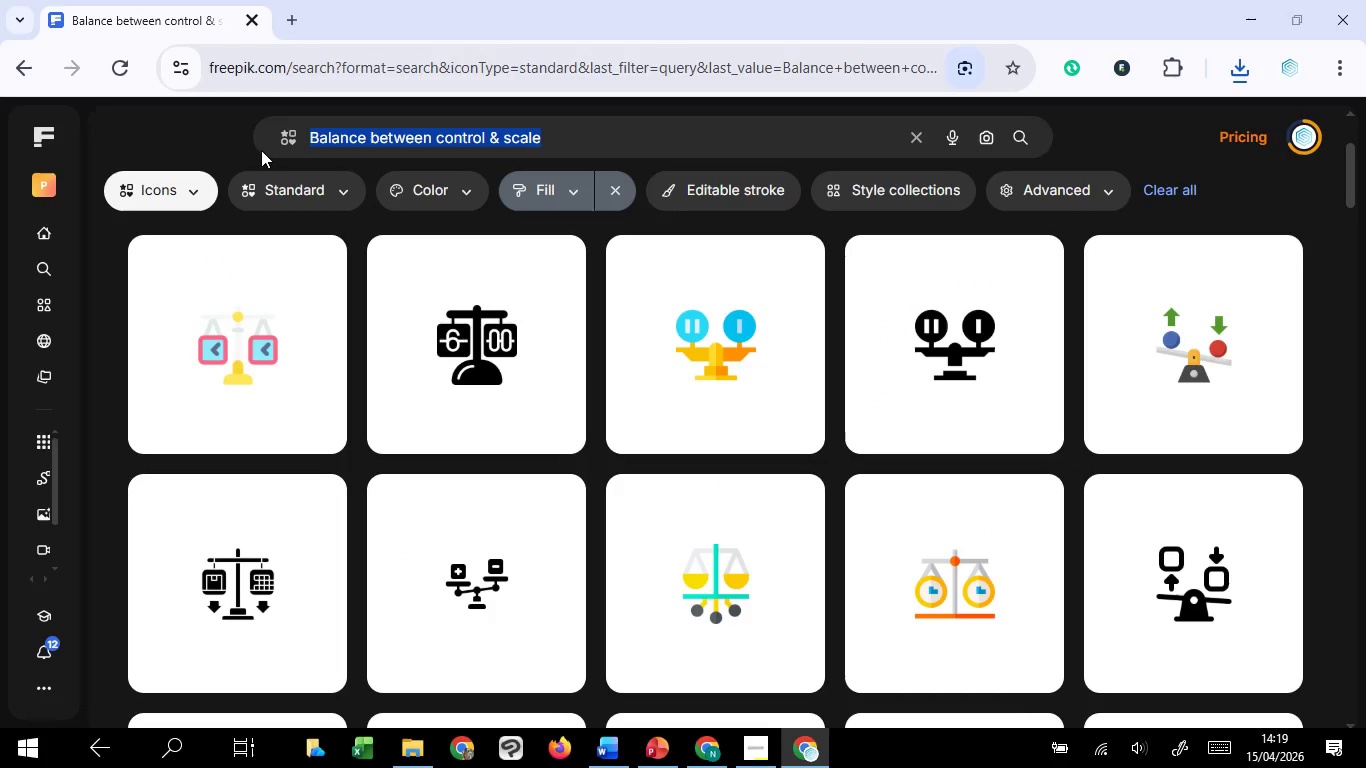 
key(Control+V)
 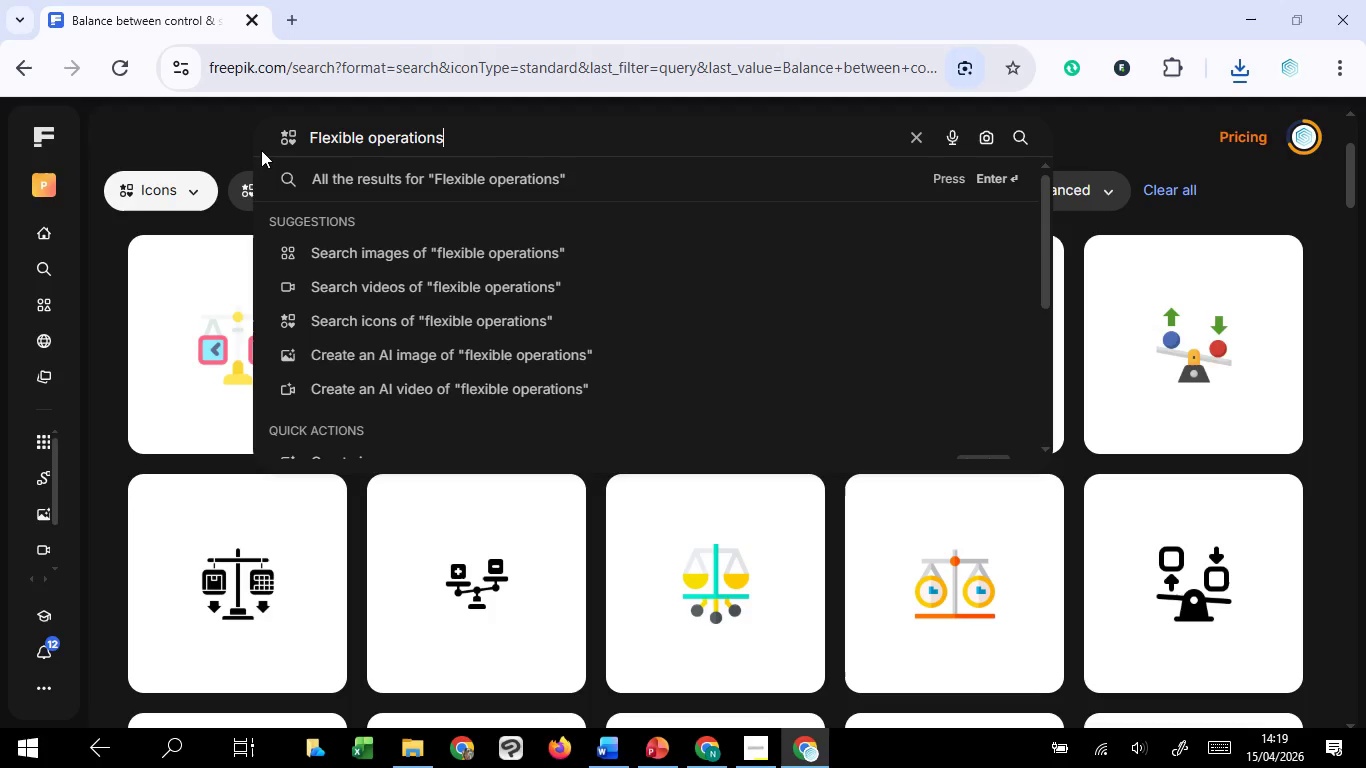 
key(Enter)
 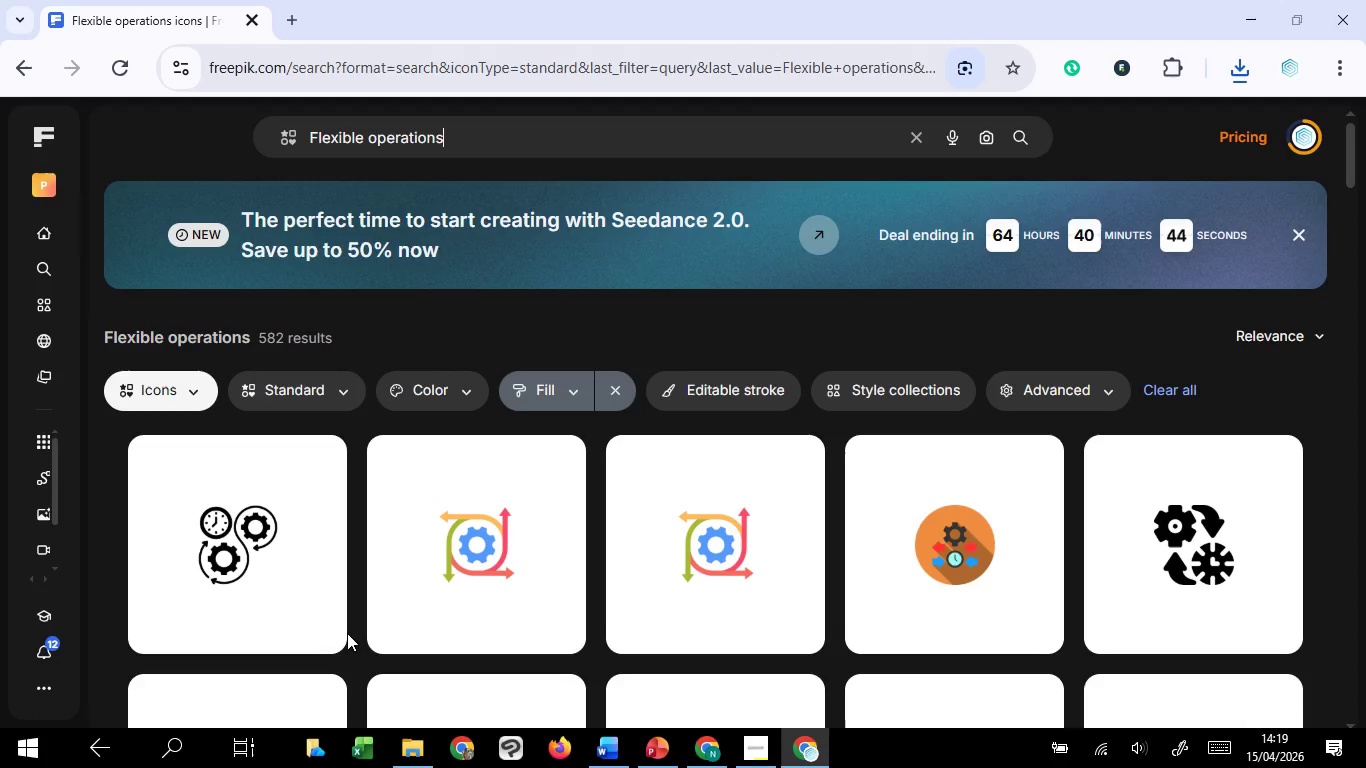 
wait(7.62)
 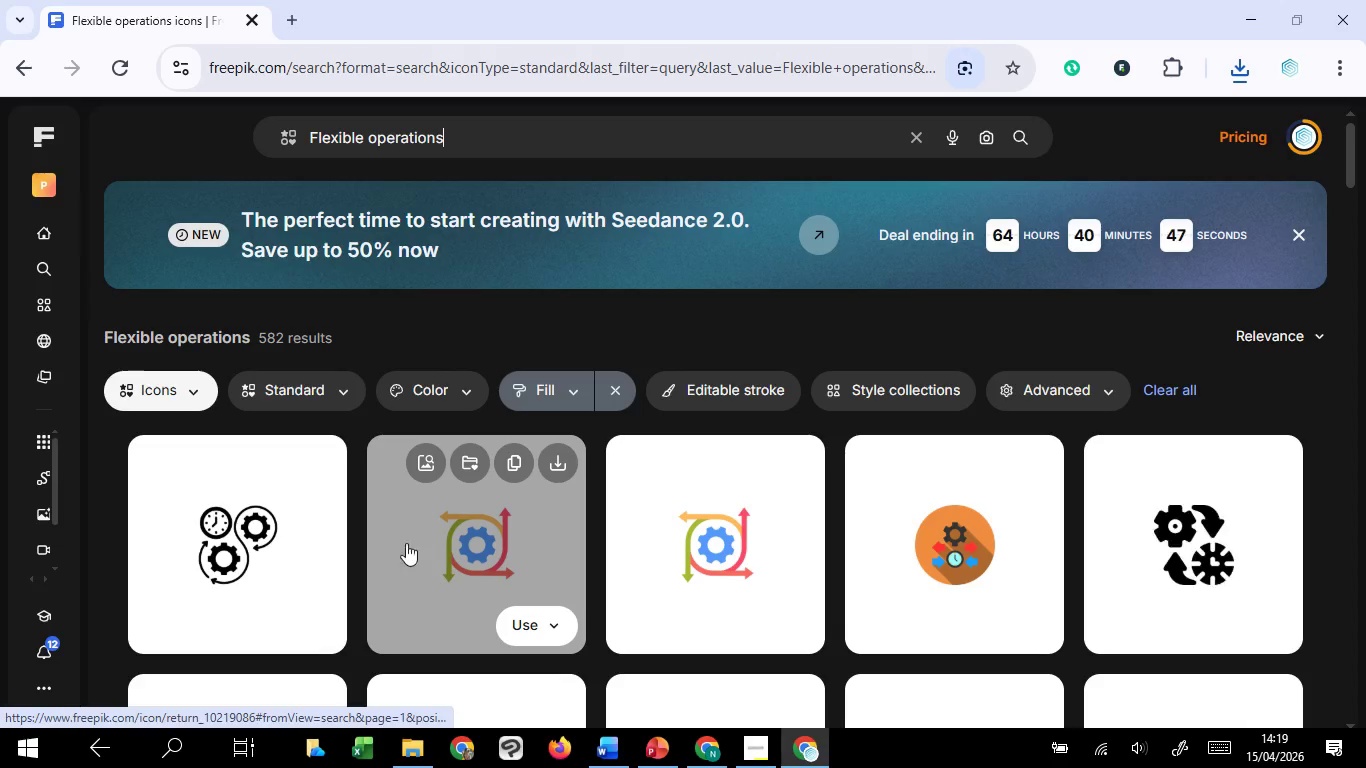 
scroll: coordinate [347, 633], scroll_direction: down, amount: 2.0
 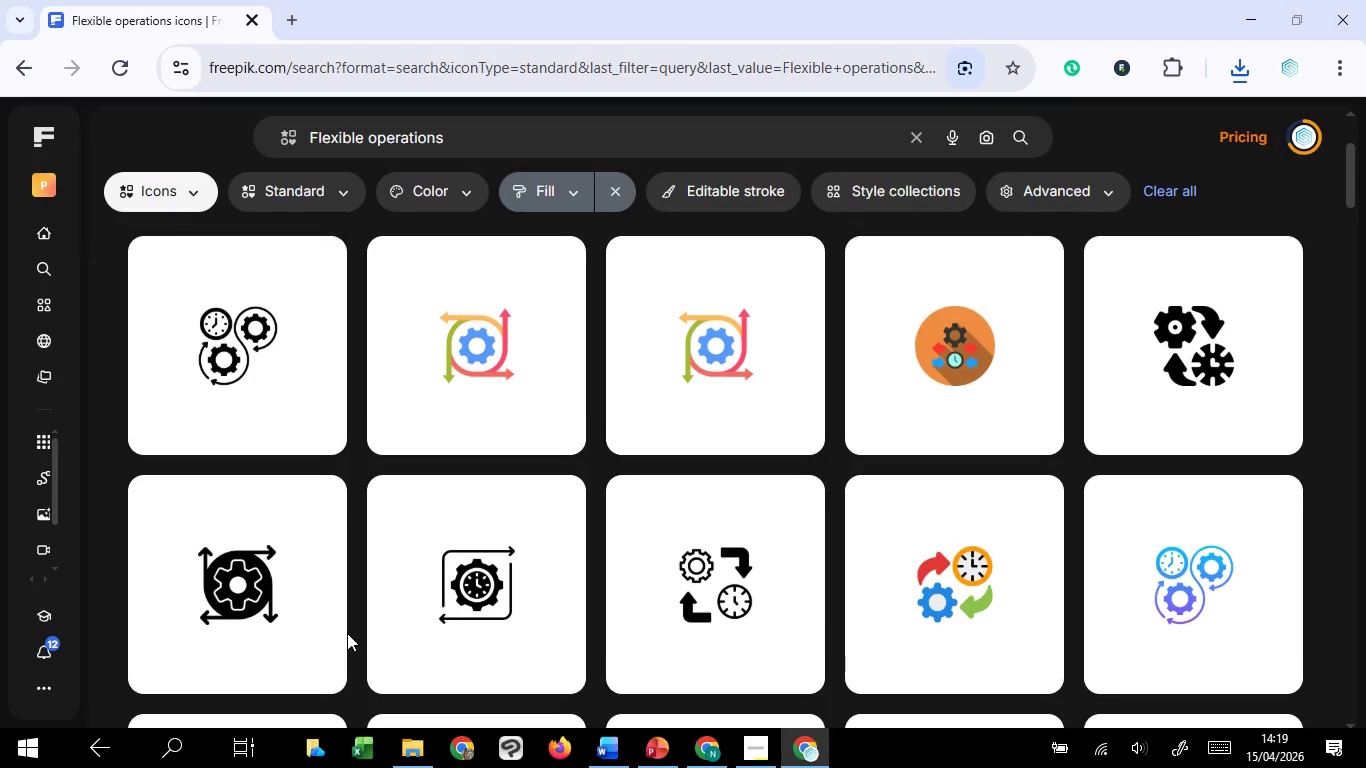 
scroll: coordinate [347, 633], scroll_direction: up, amount: 1.0
 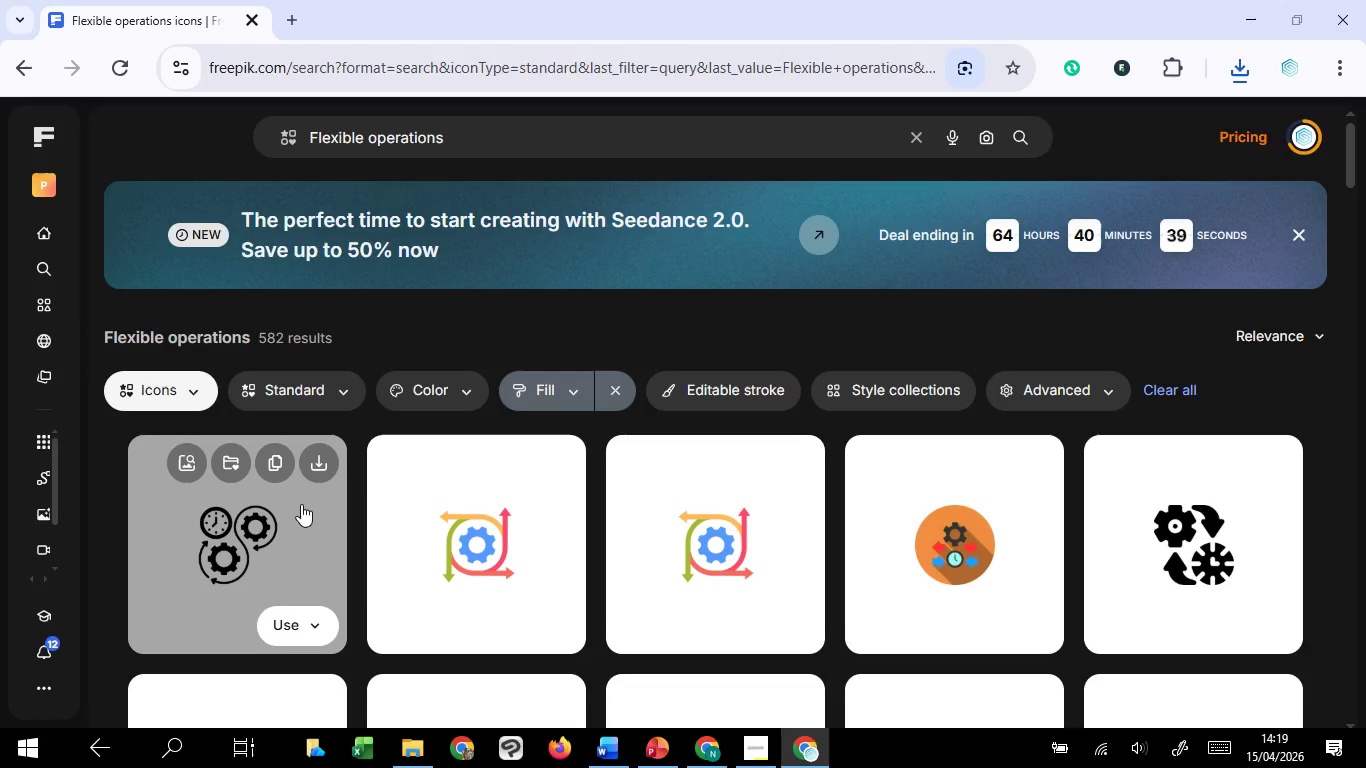 
left_click([314, 463])
 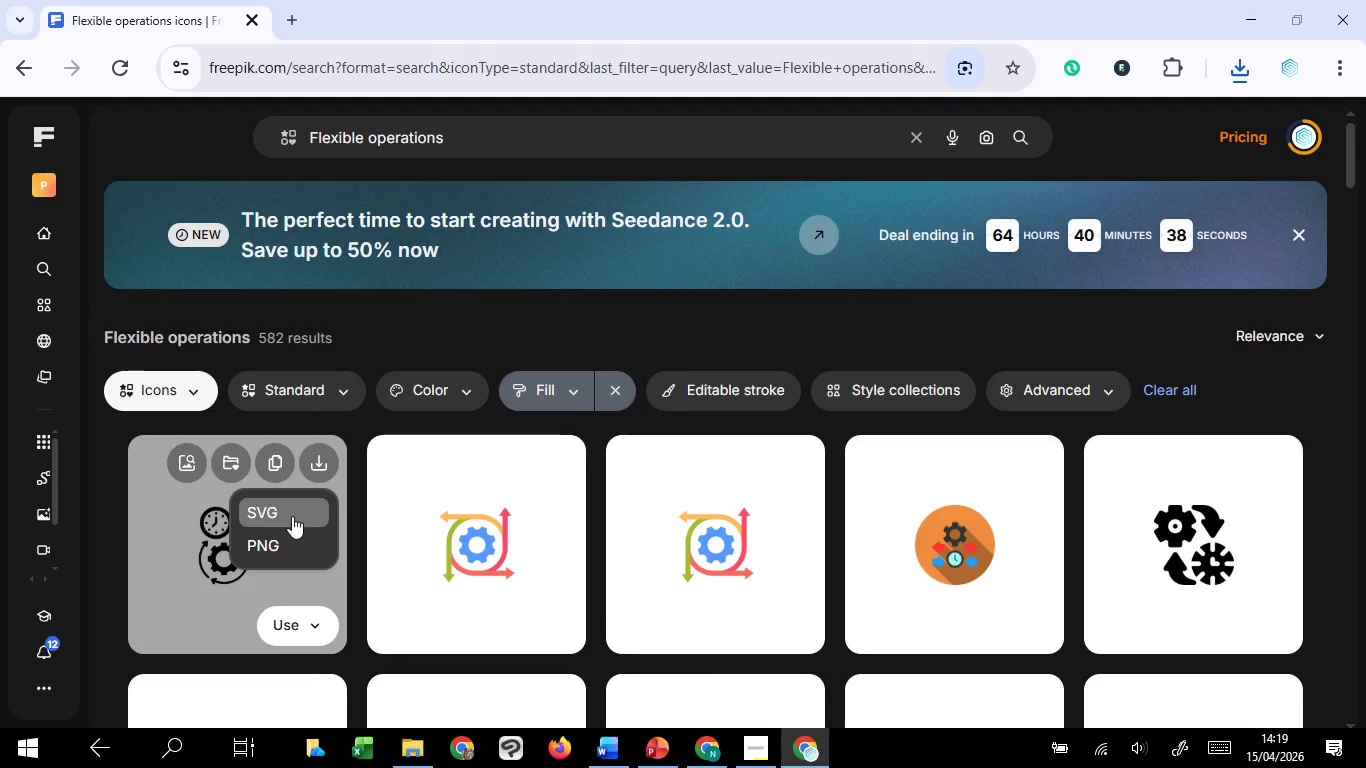 
left_click([292, 516])
 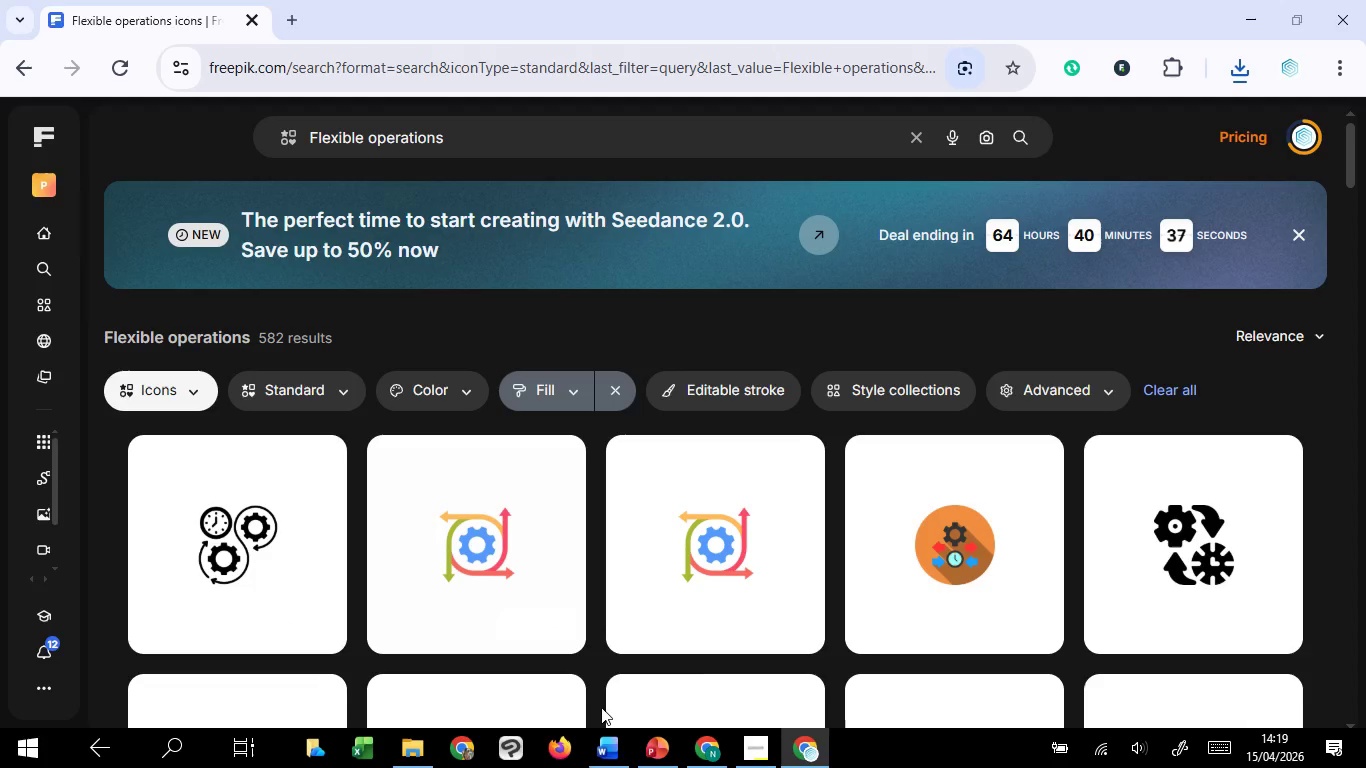 
mouse_move([634, 723])
 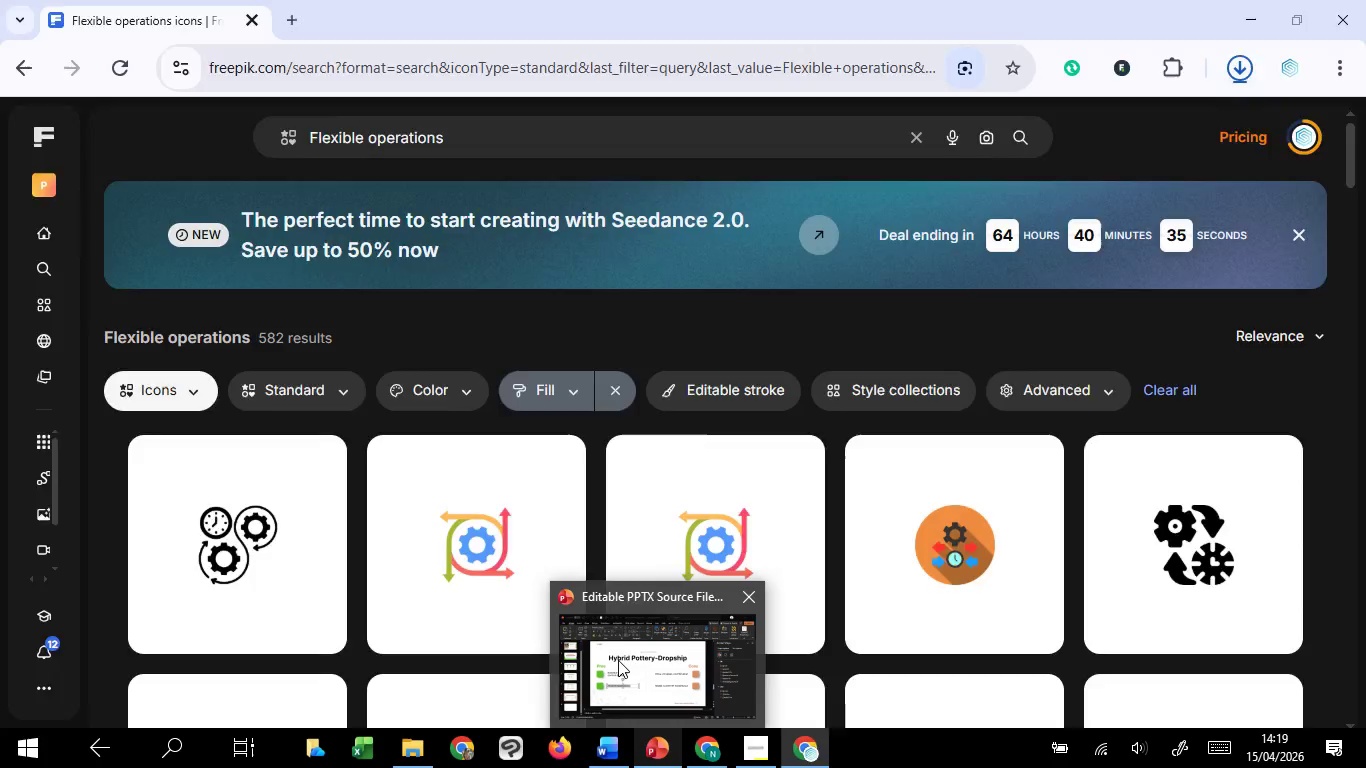 
left_click([618, 660])
 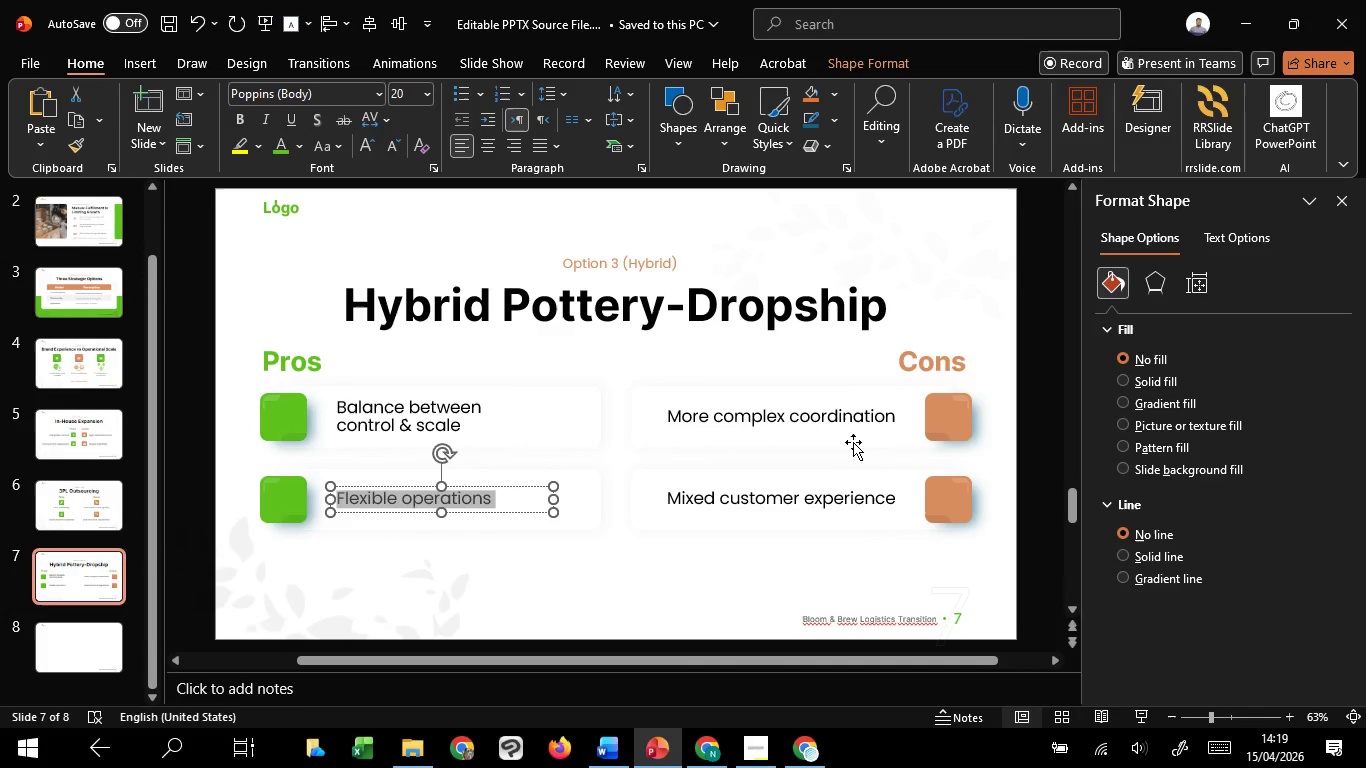 
left_click([825, 419])
 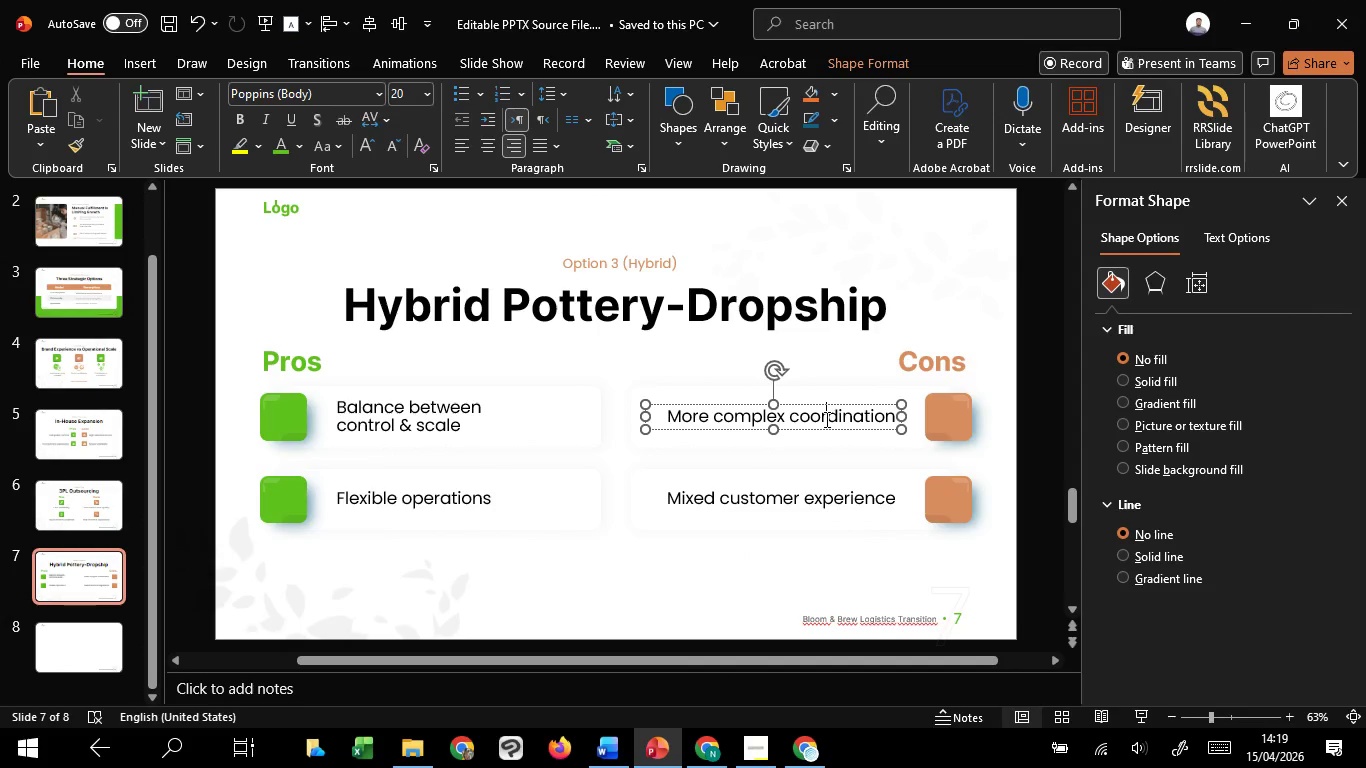 
key(Control+A)
 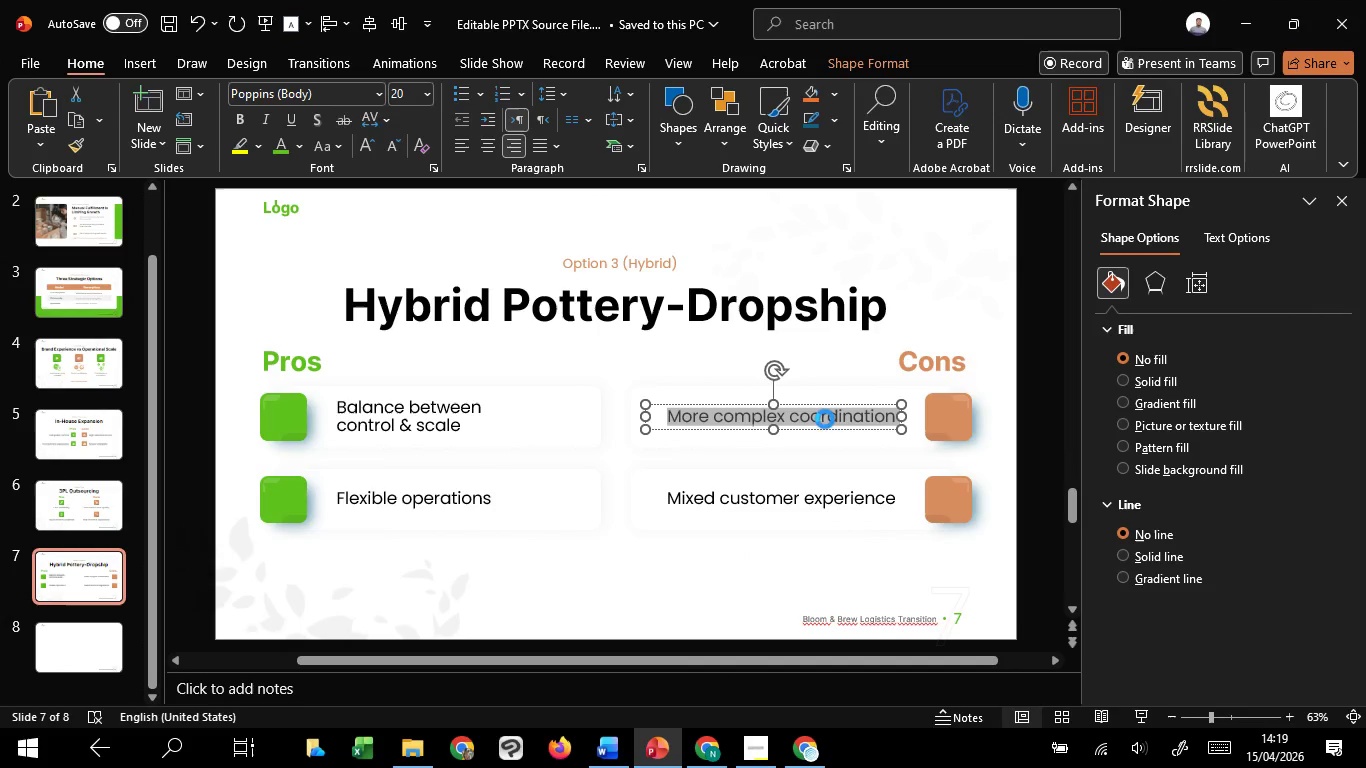 
key(Control+C)
 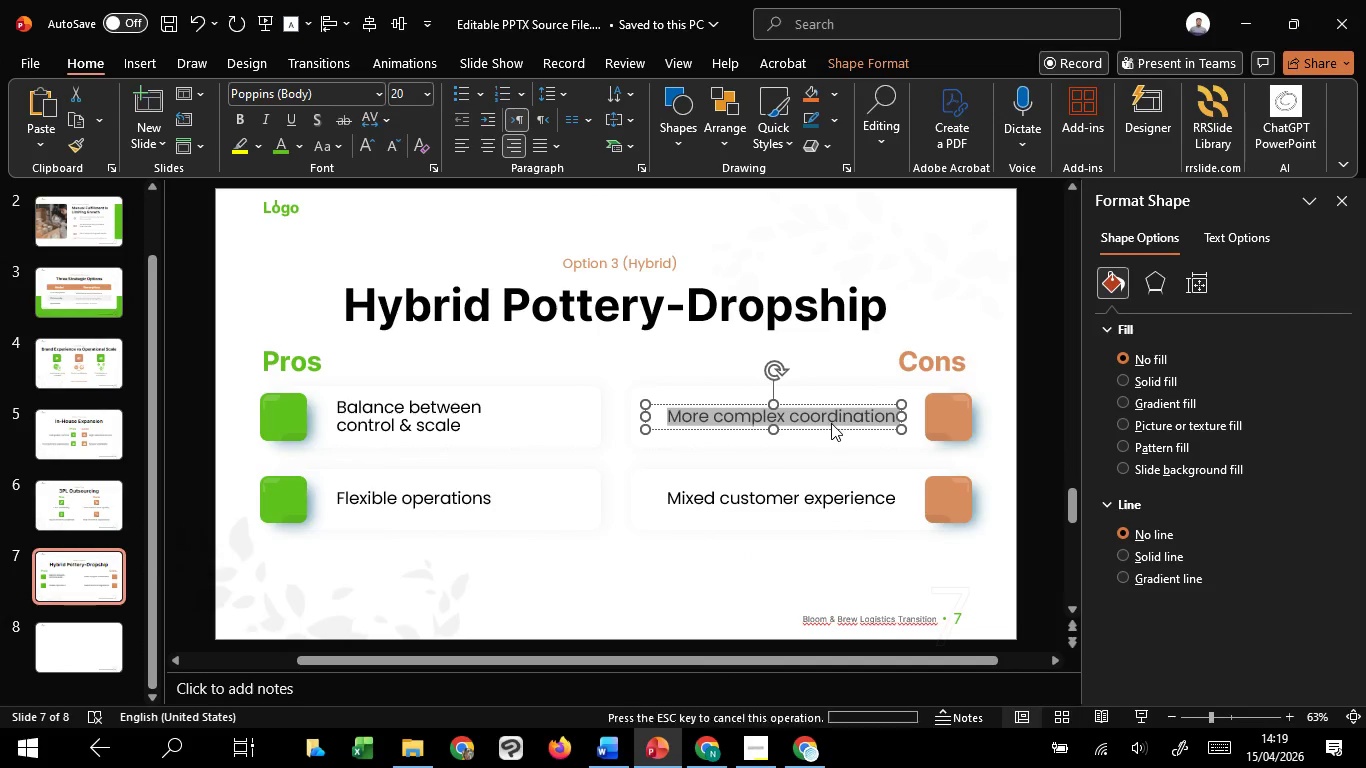 
key(Control+C)
 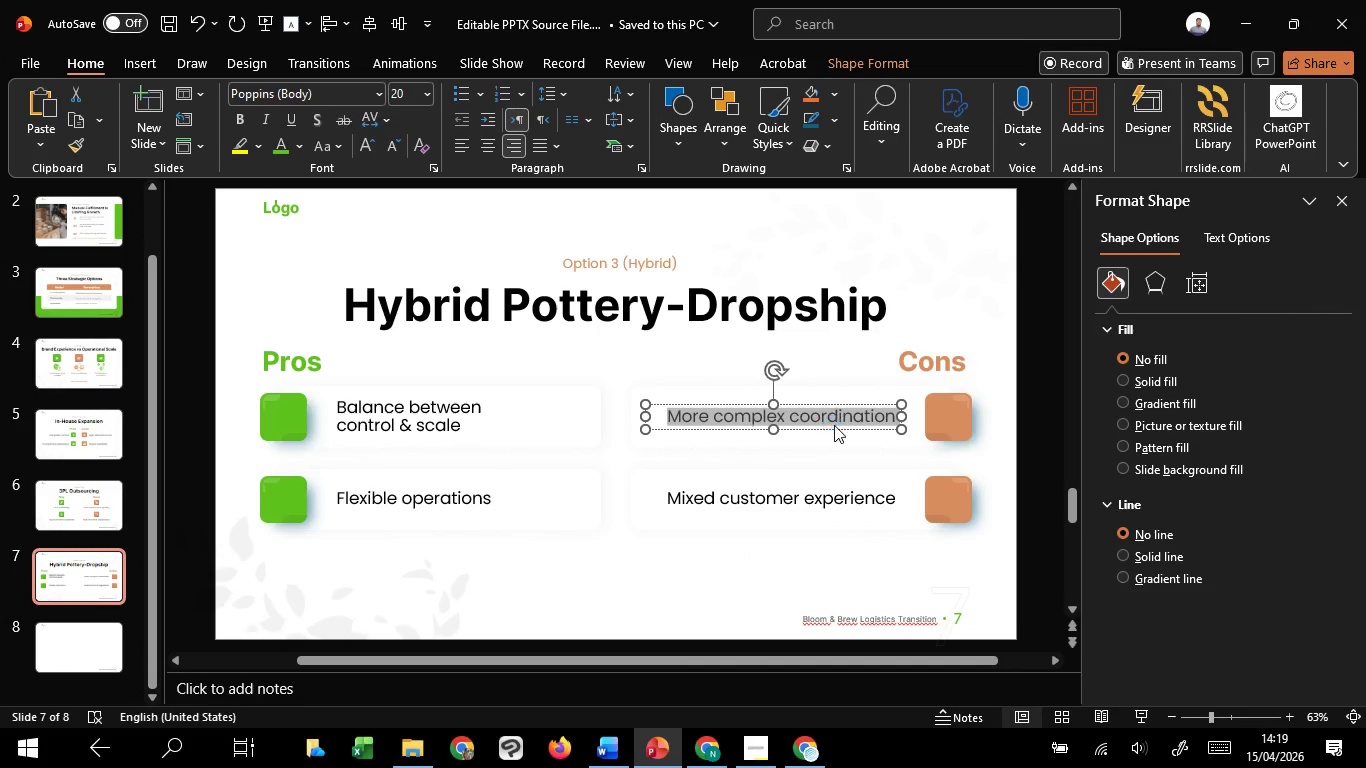 
key(Control+C)
 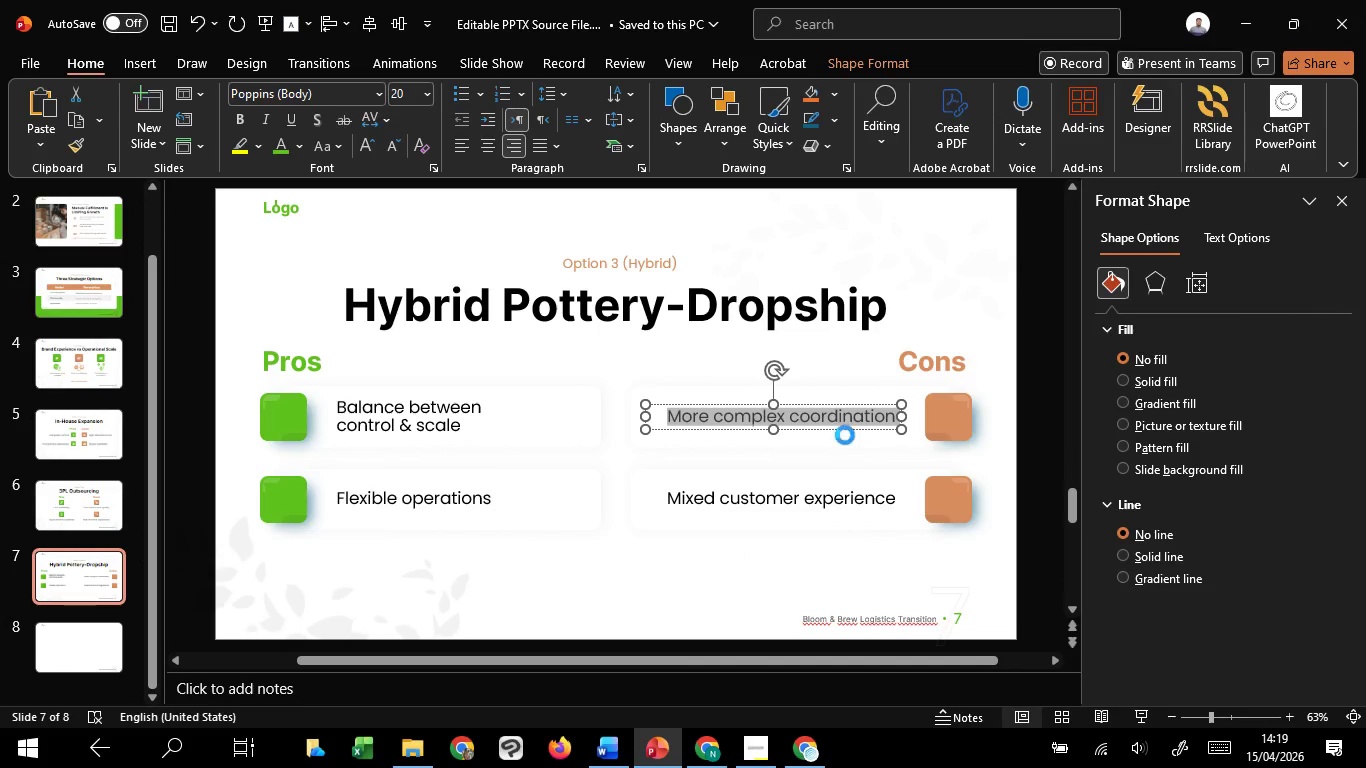 
key(Control+C)
 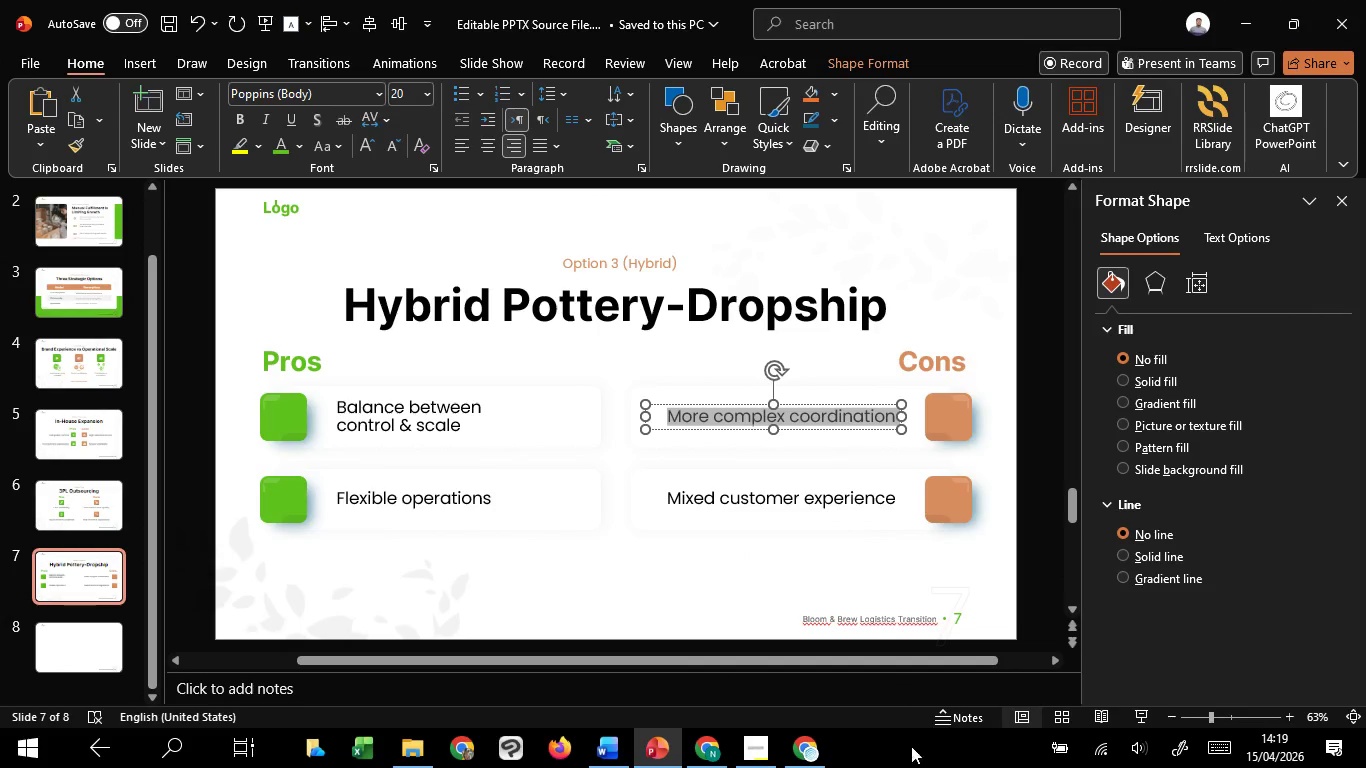 
key(Control+C)
 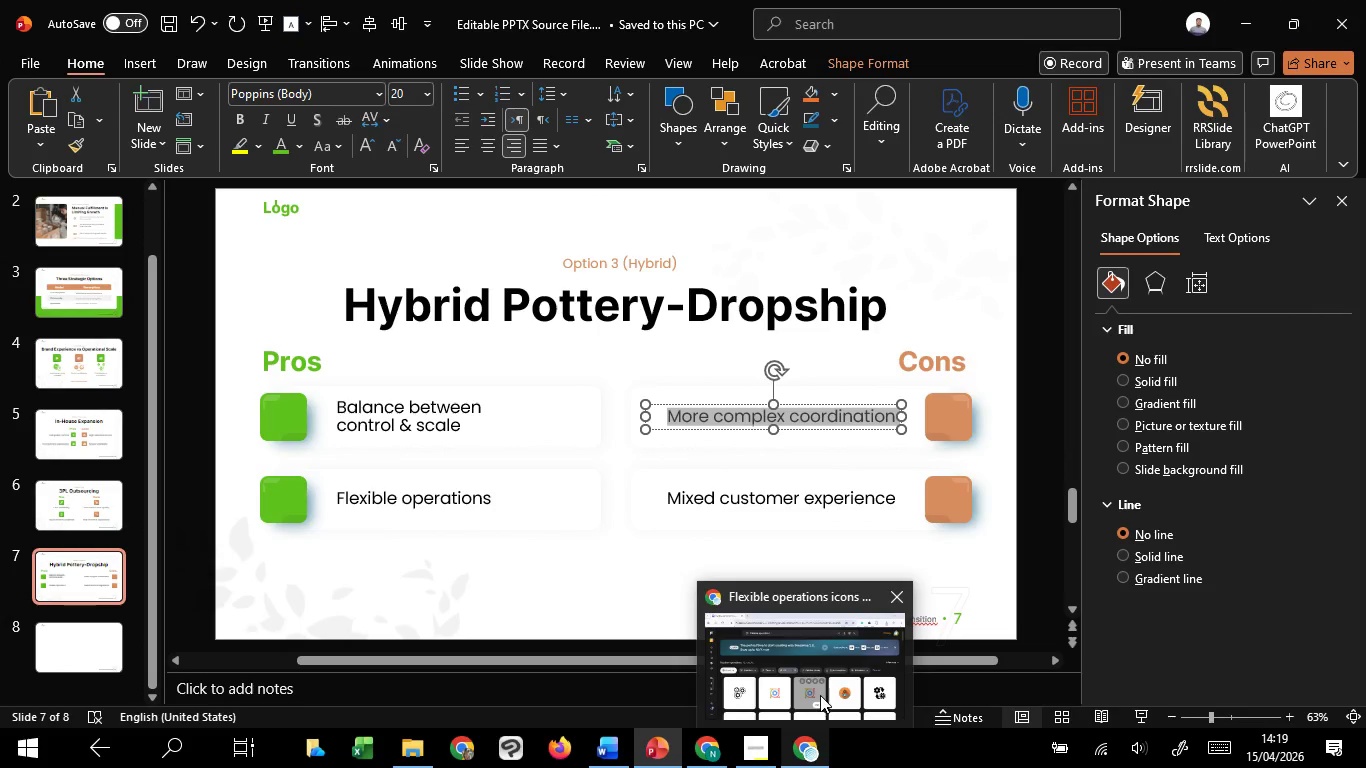 
left_click([820, 695])
 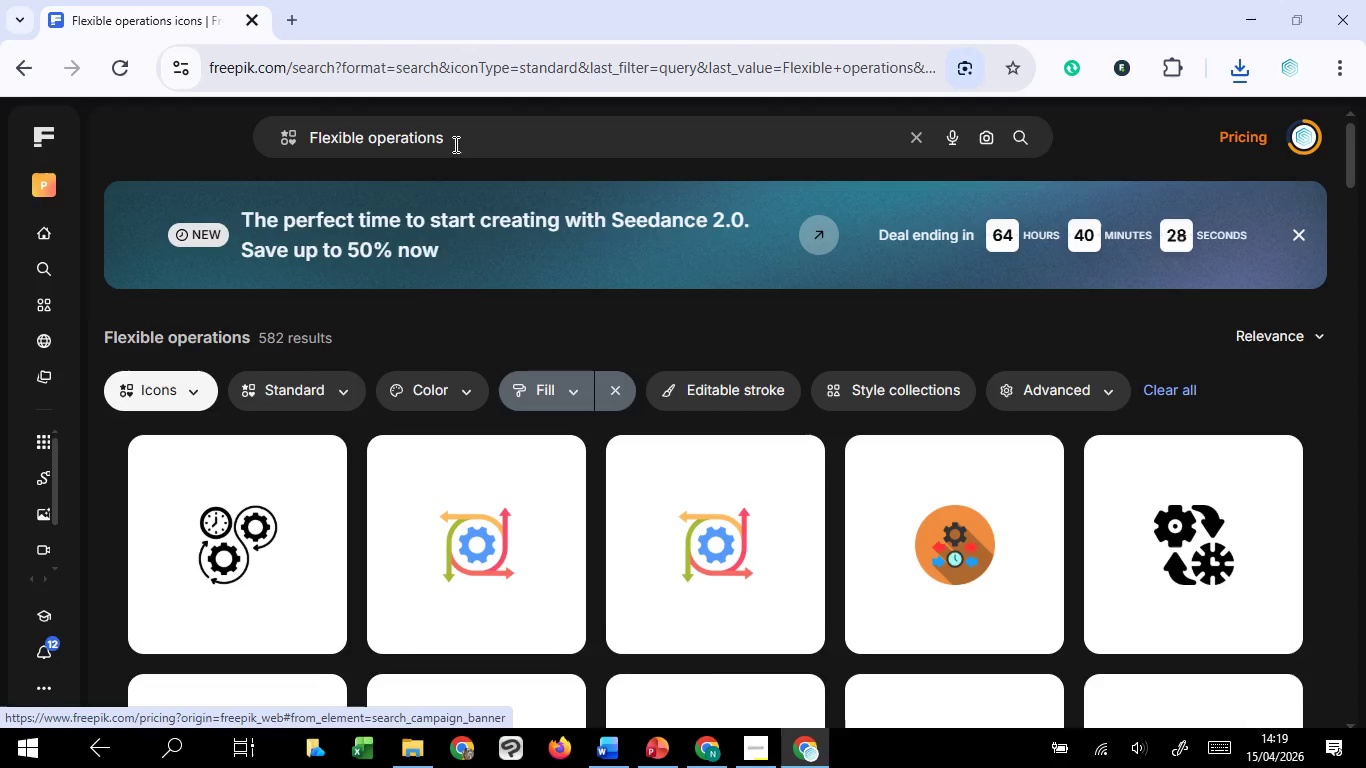 
left_click_drag(start_coordinate=[454, 144], to_coordinate=[189, 172])
 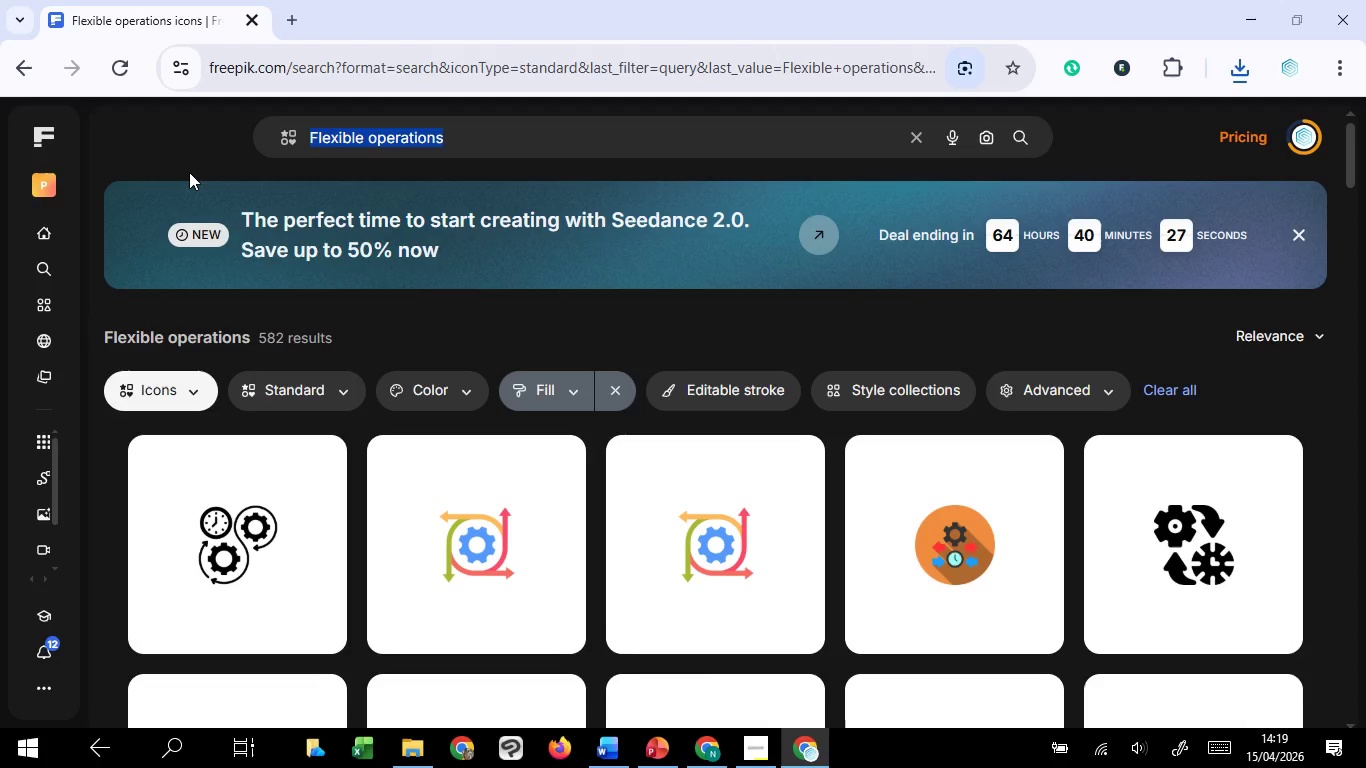 
key(Control+V)
 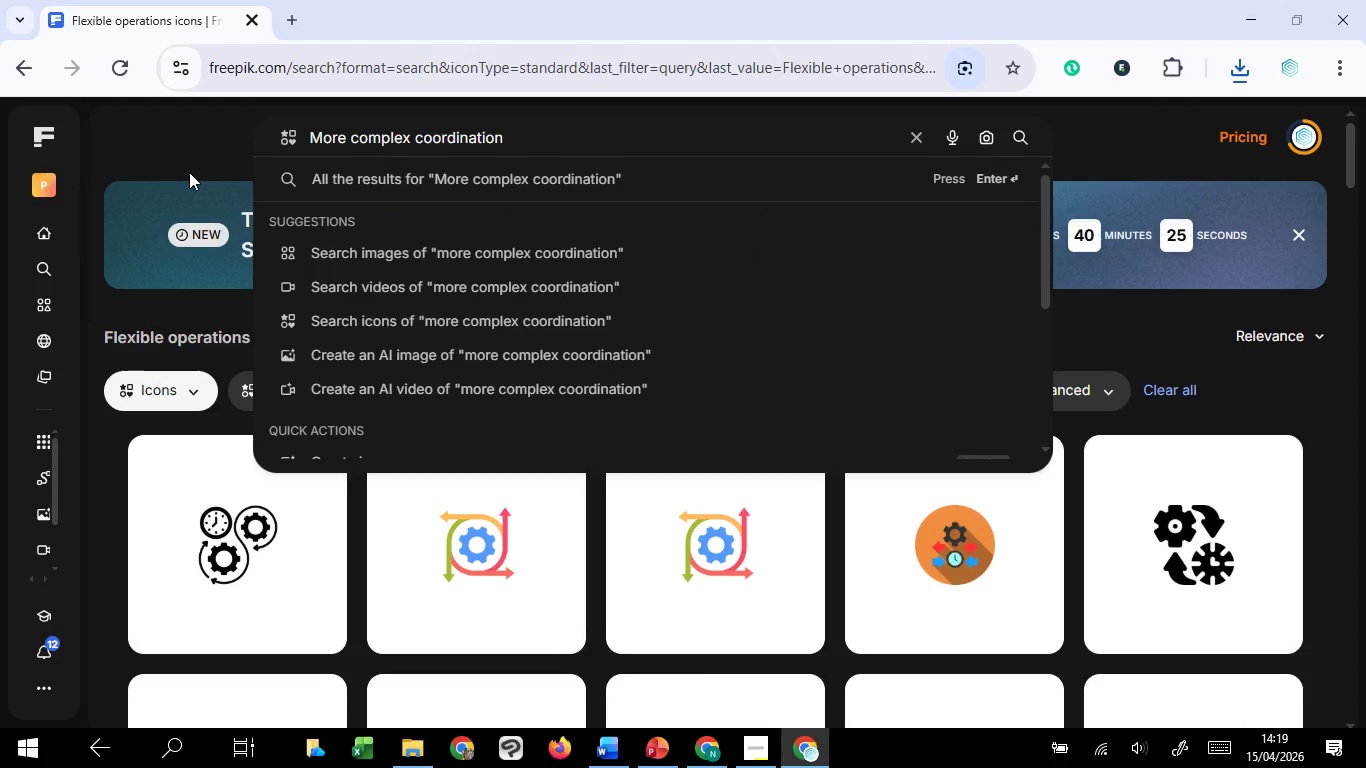 
key(Enter)
 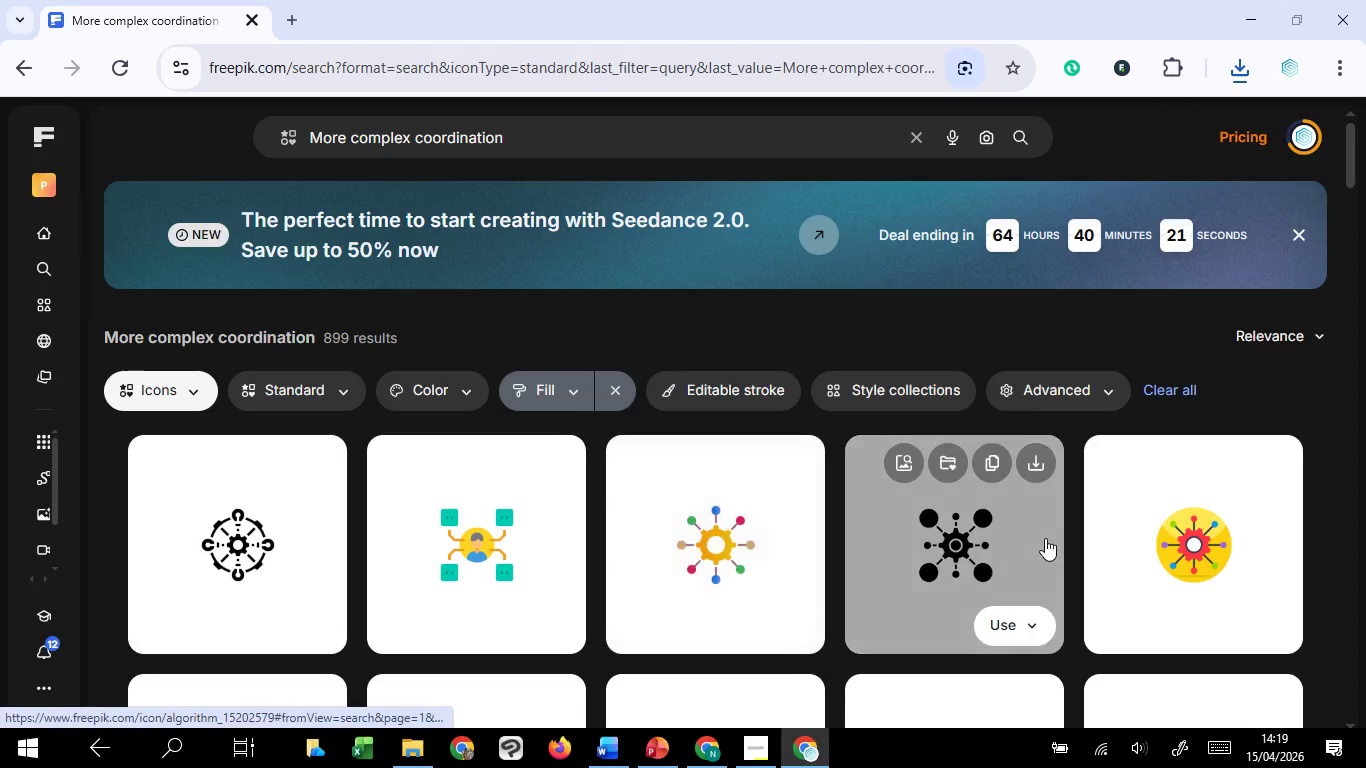 
wait(5.03)
 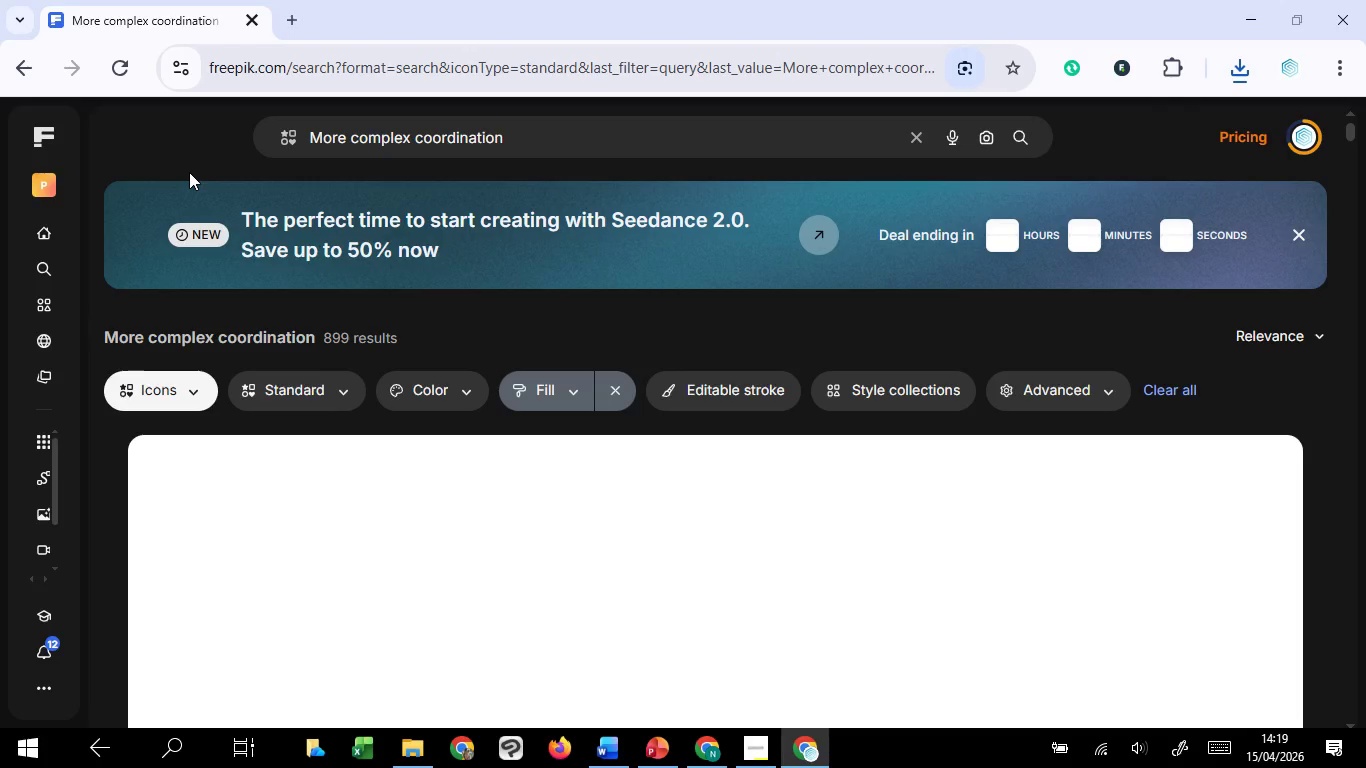 
left_click([1029, 477])
 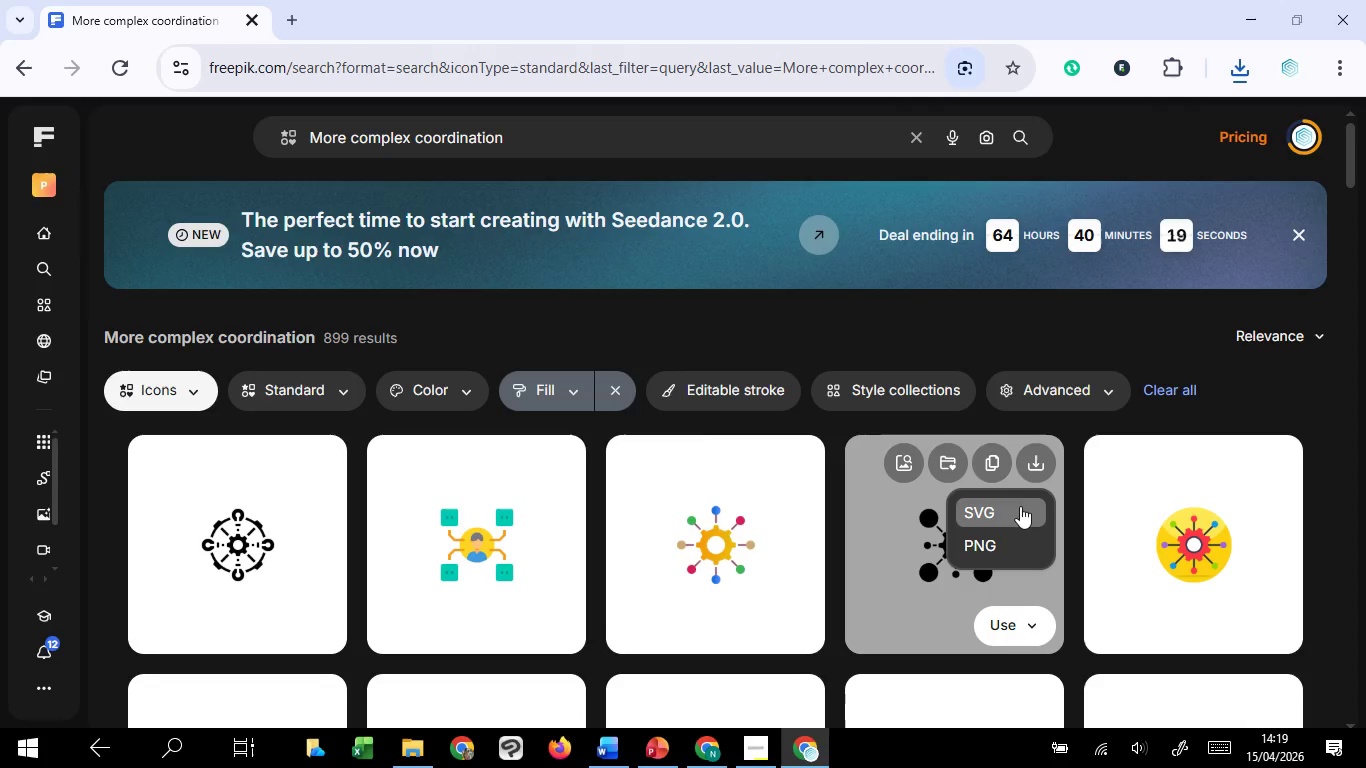 
left_click([1020, 506])
 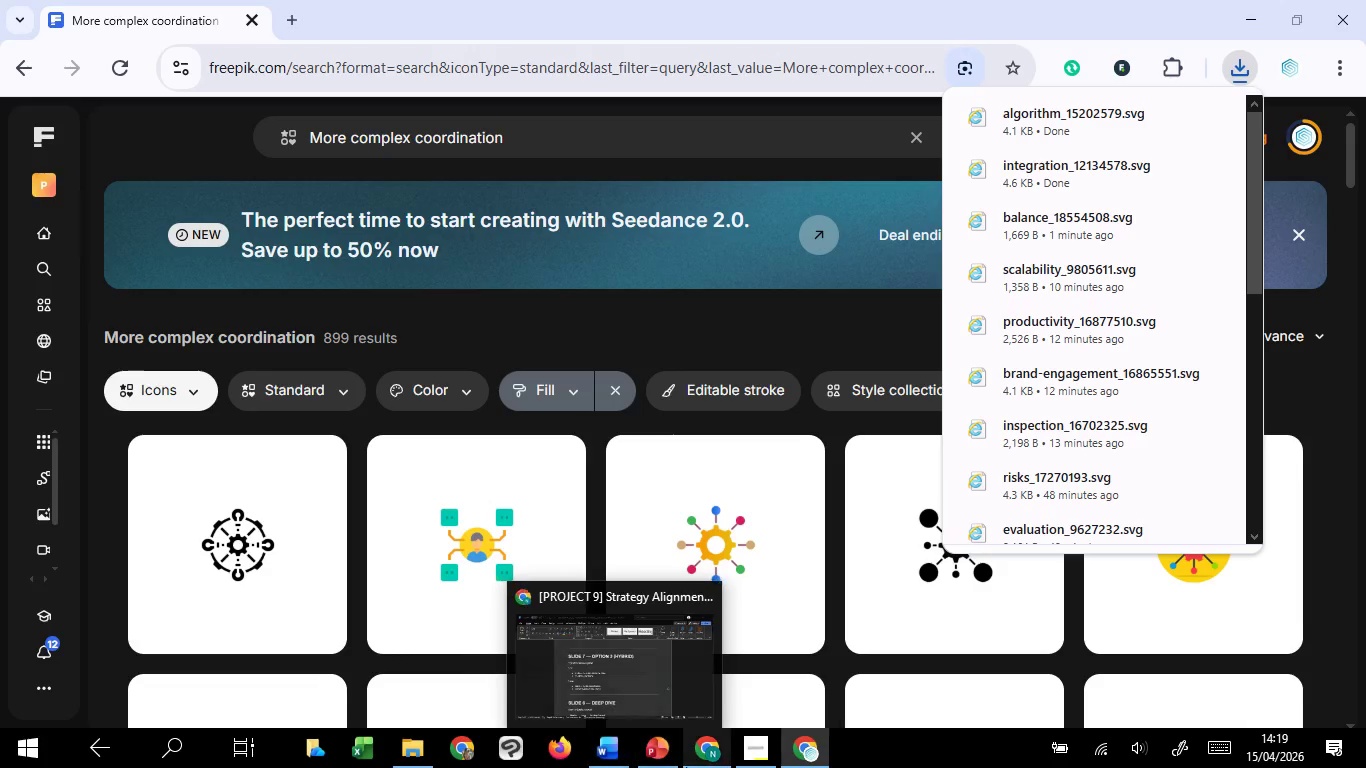 
wait(6.09)
 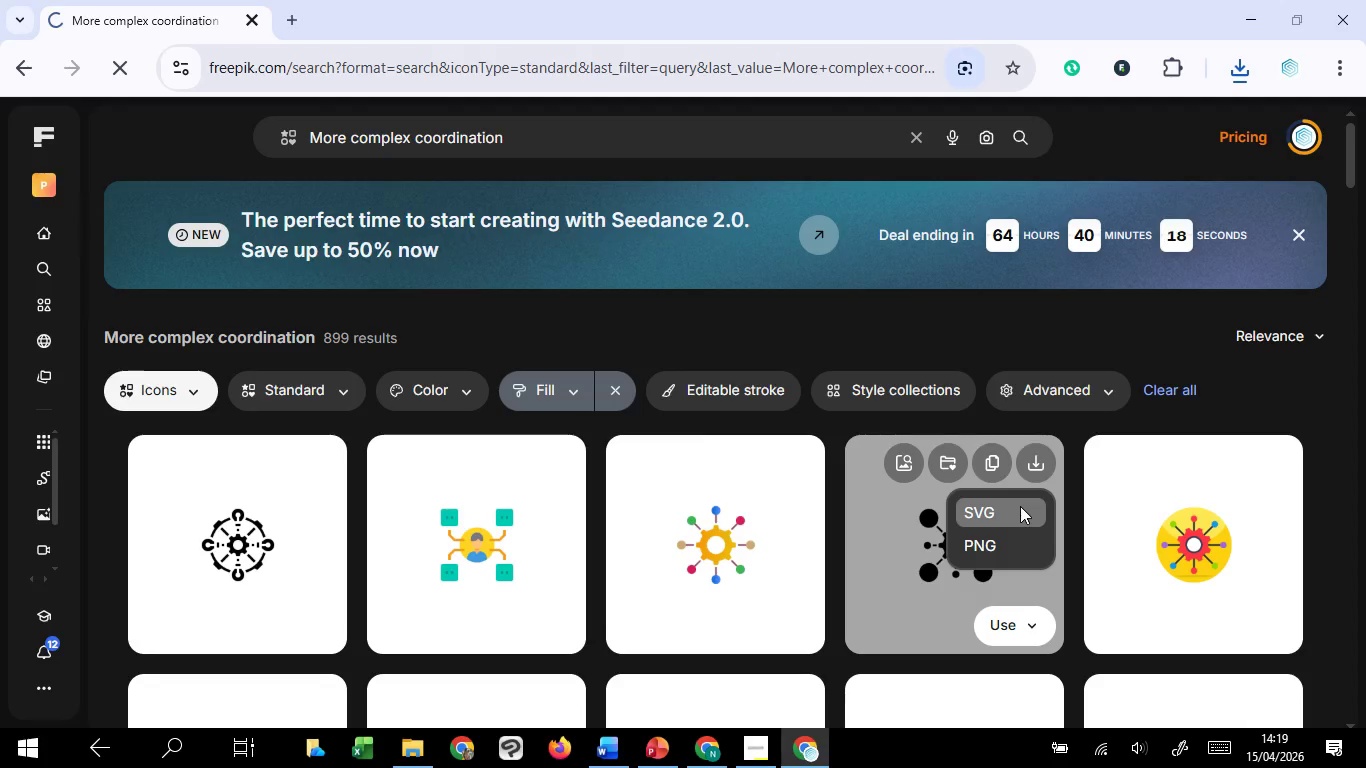 
left_click([695, 672])
 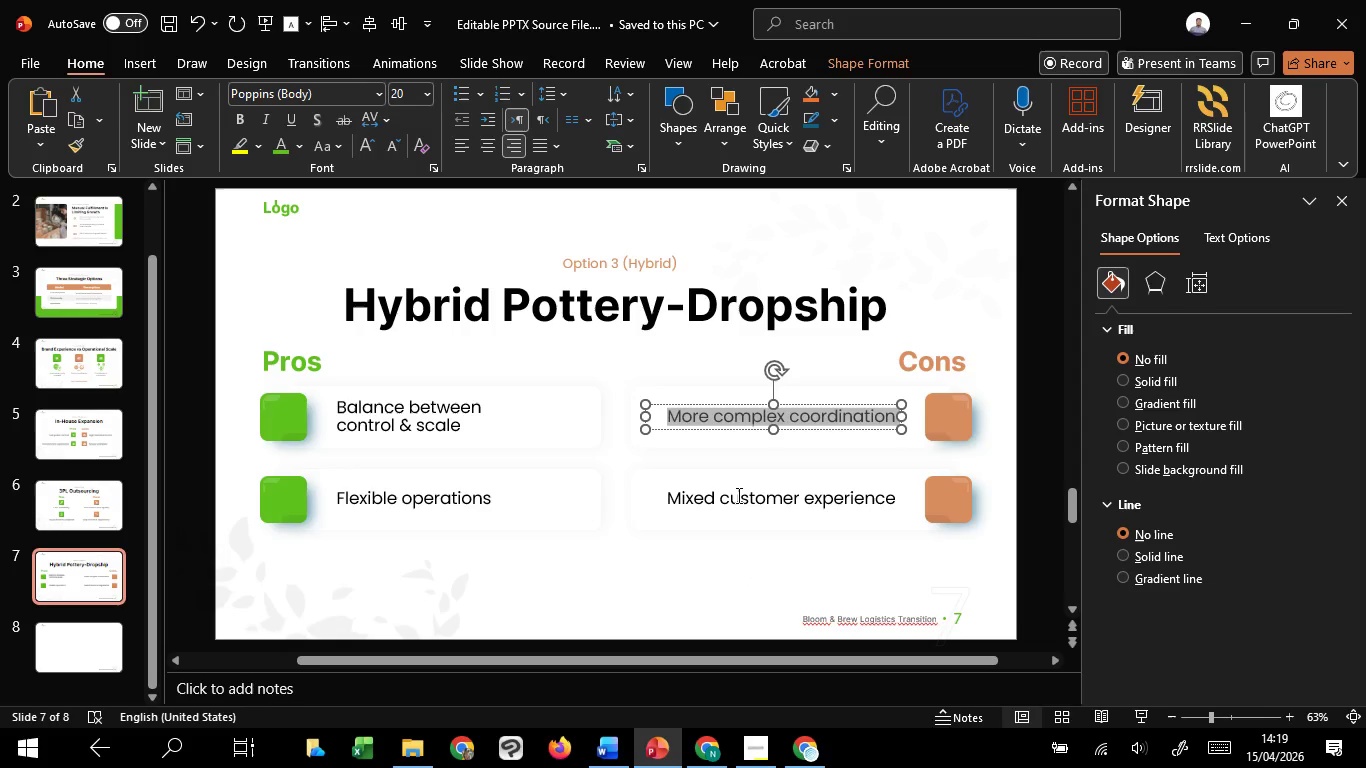 
left_click([737, 495])
 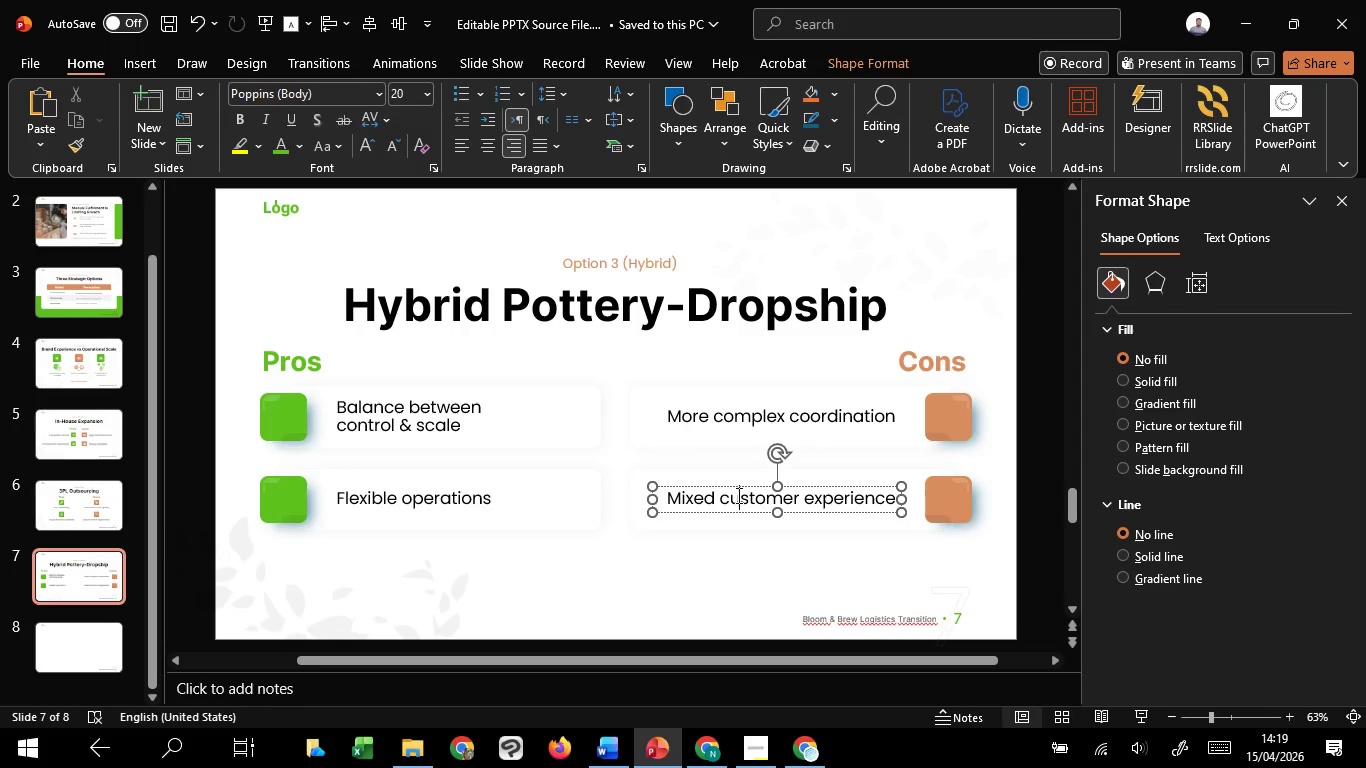 
key(Control+A)
 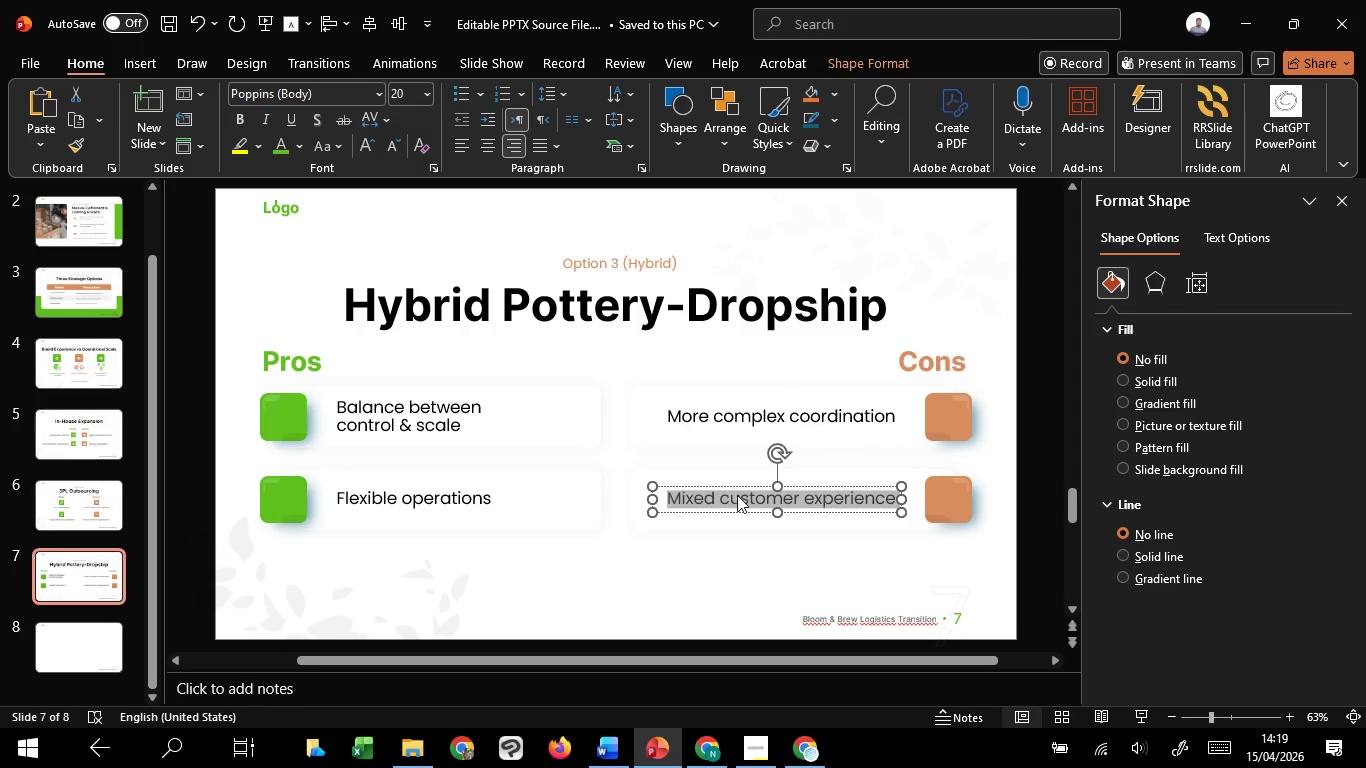 
key(Control+C)
 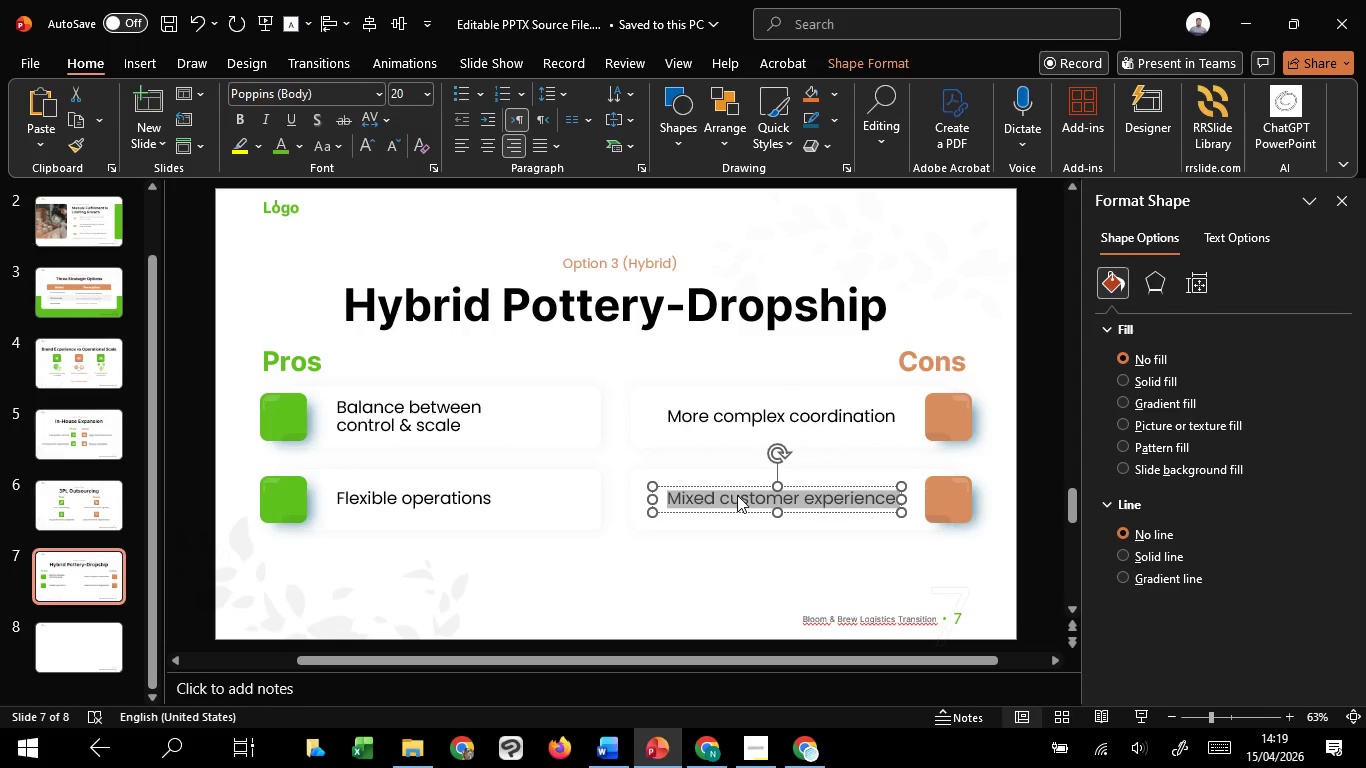 
key(Control+C)
 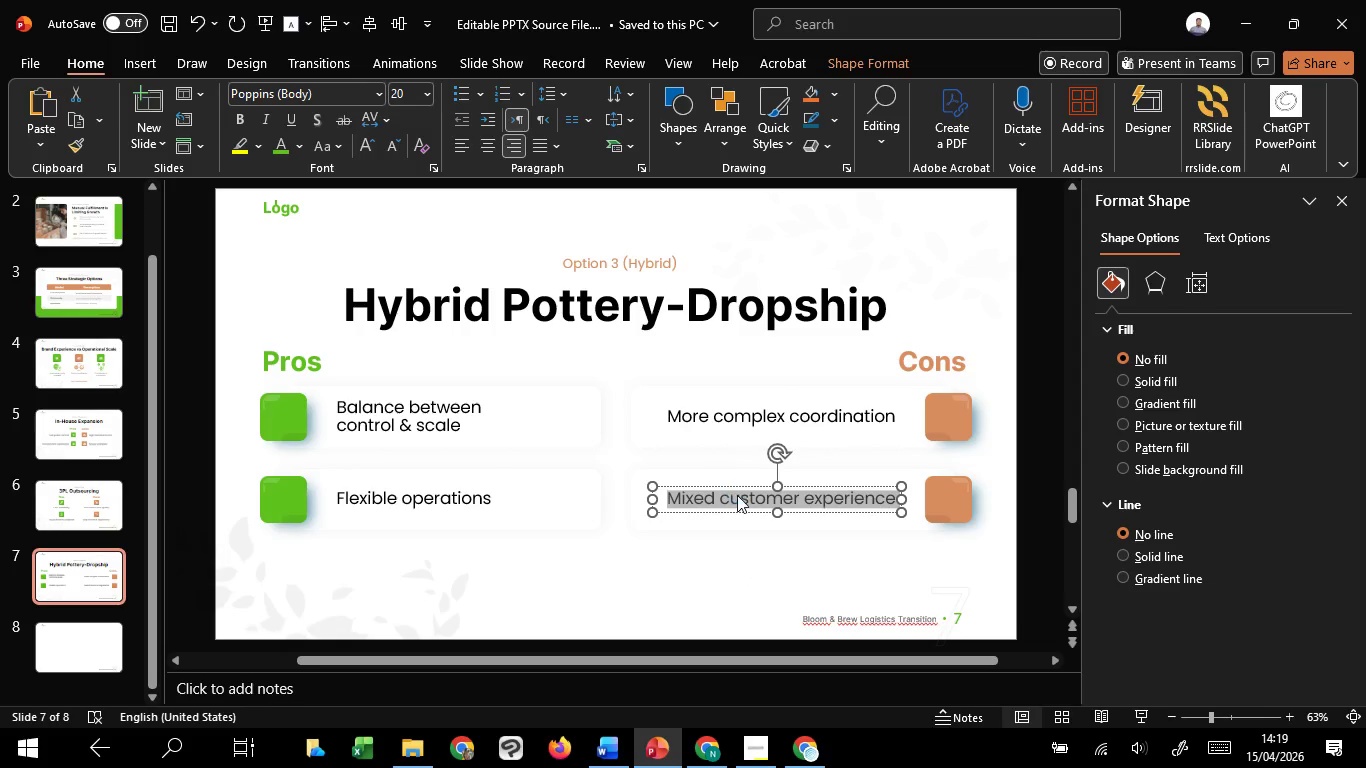 
key(Control+C)
 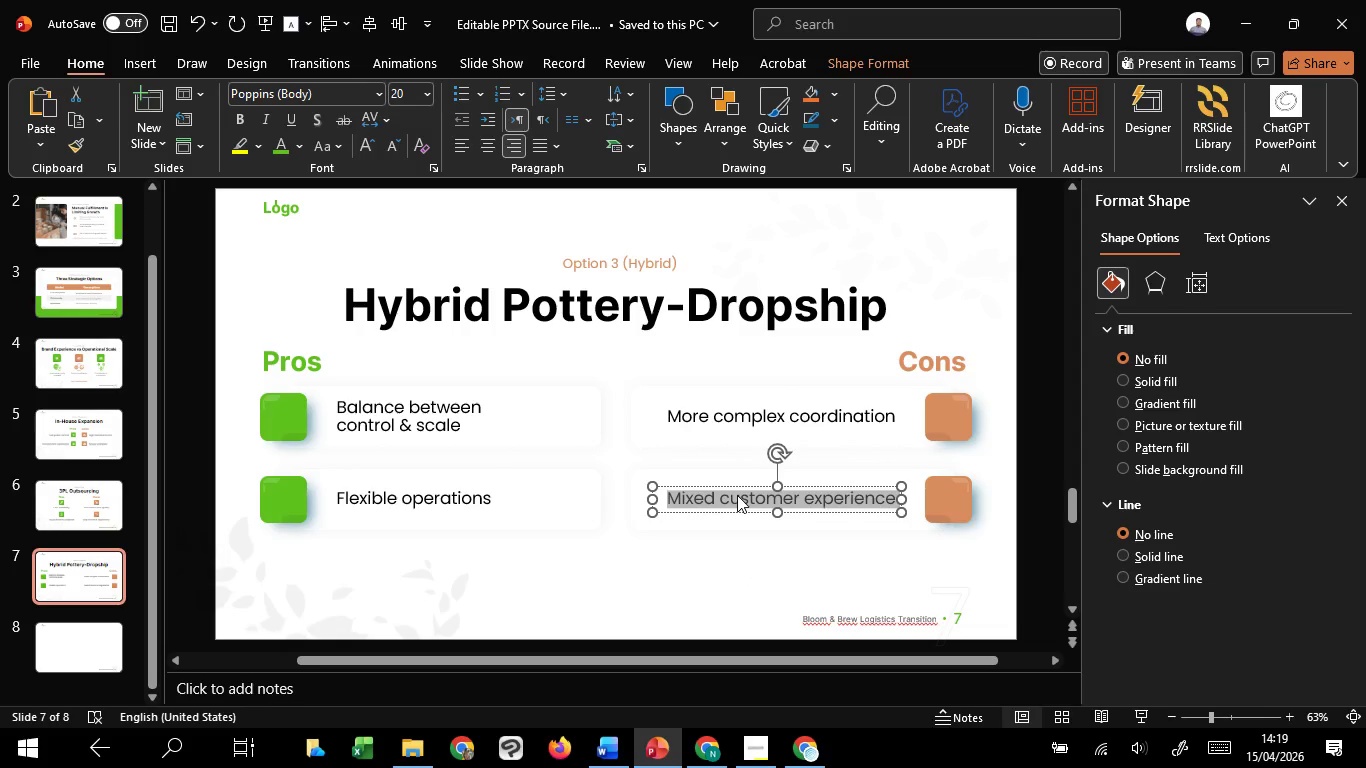 
key(Control+C)
 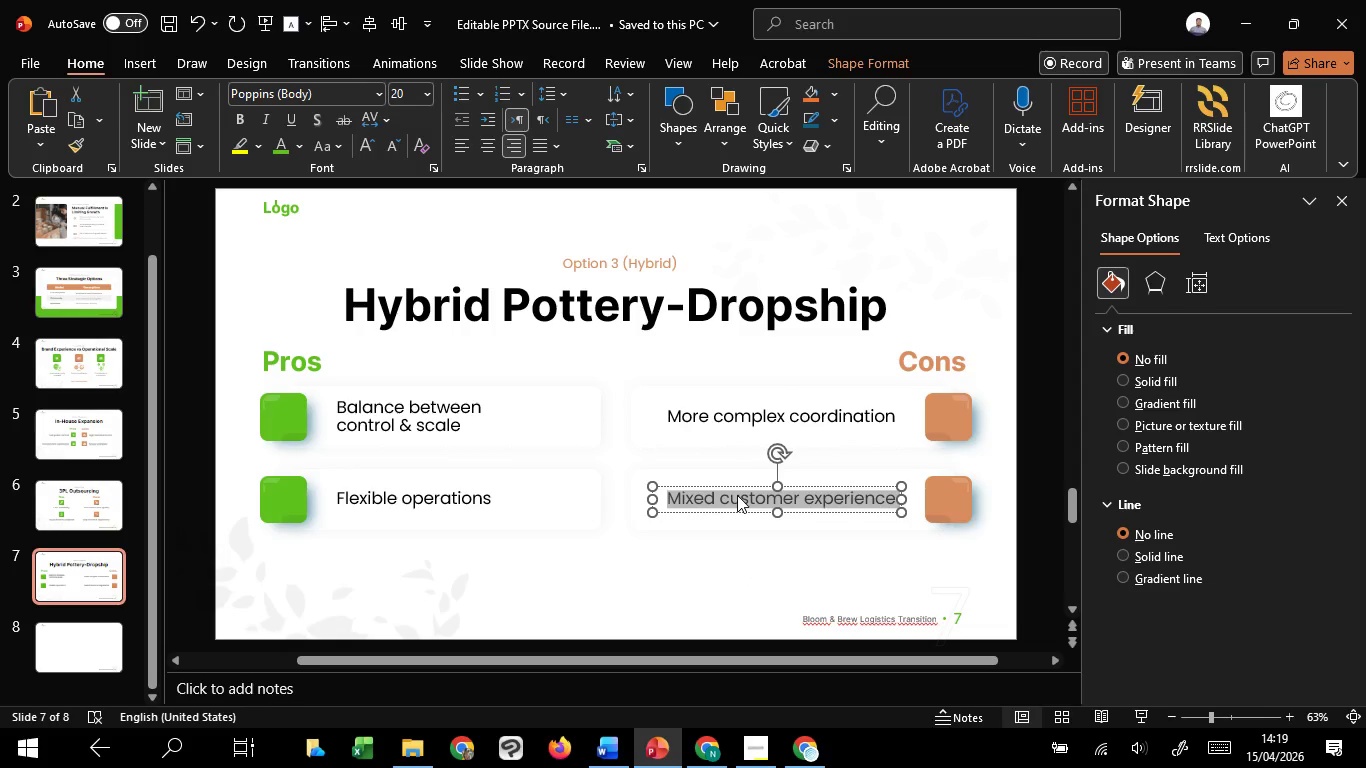 
key(Control+C)
 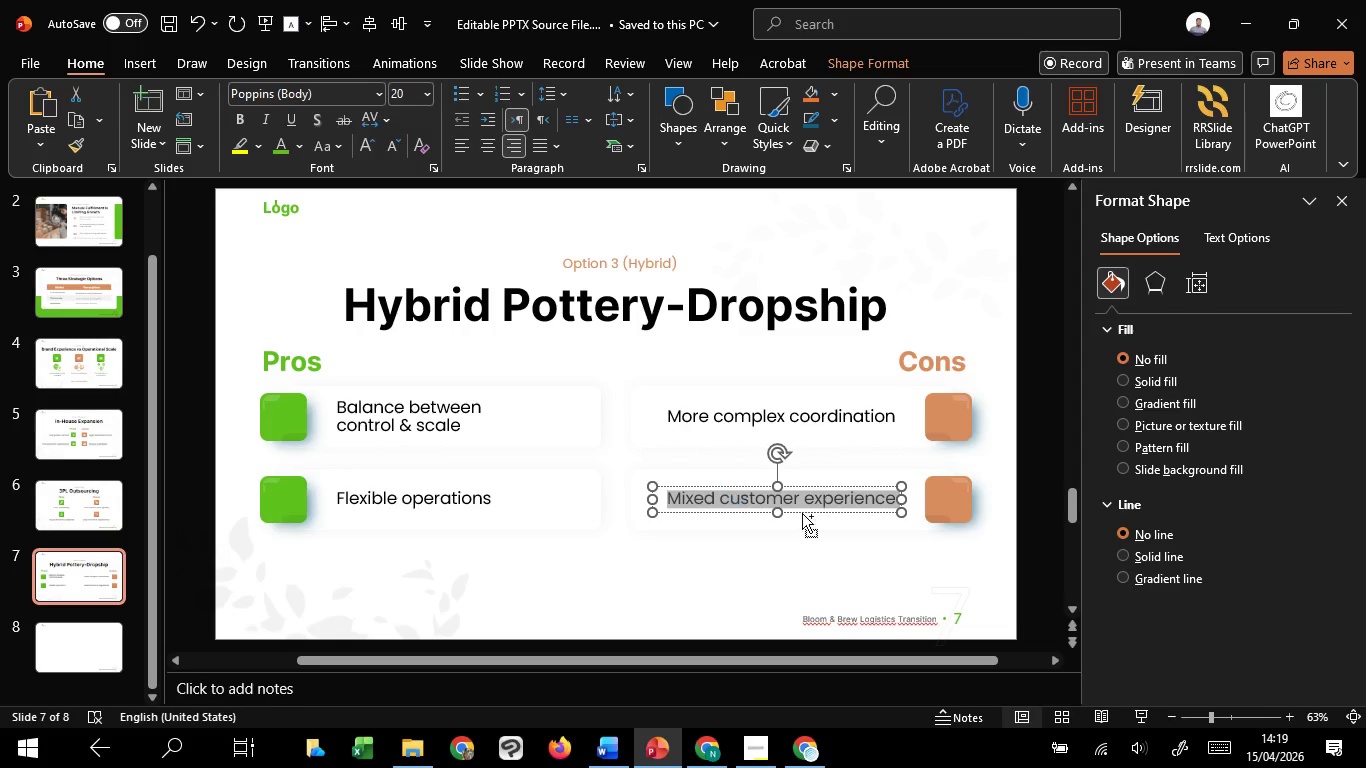 
key(Control+C)
 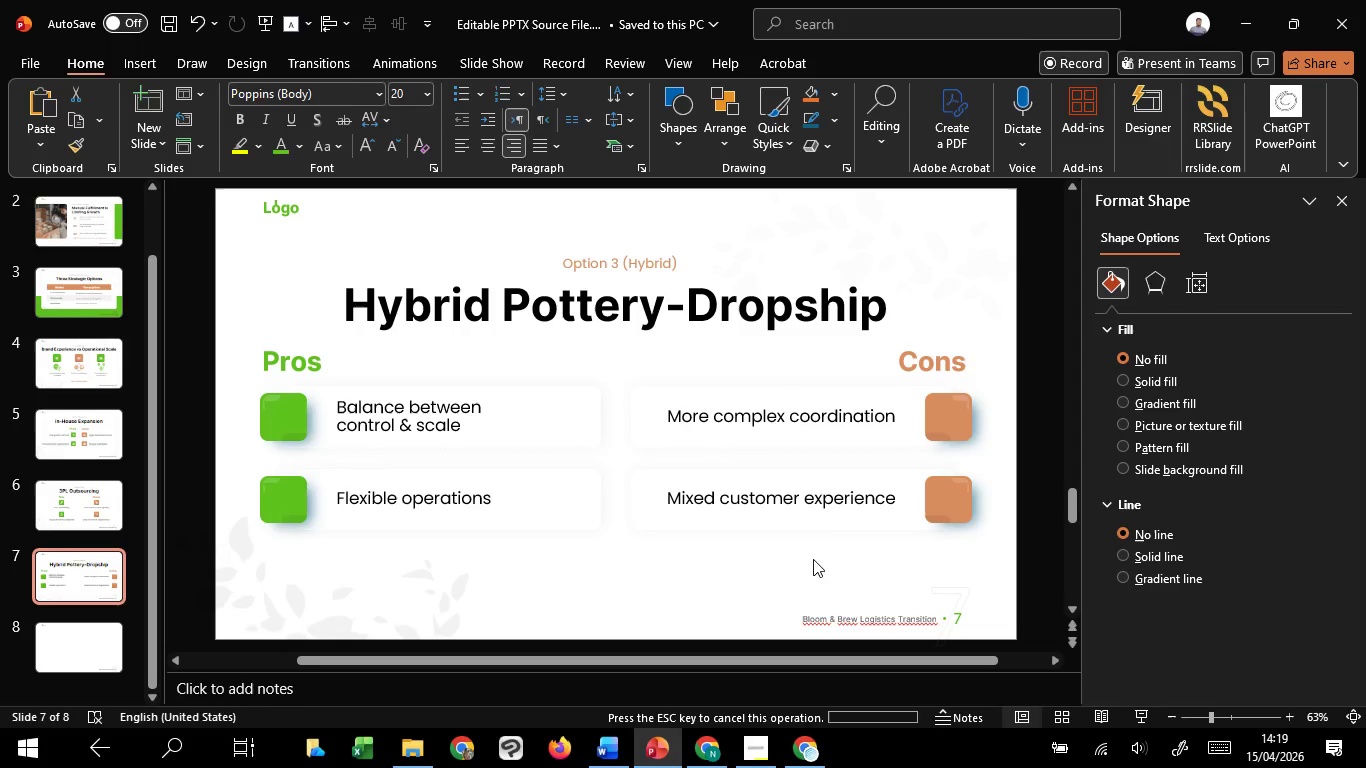 
left_click([813, 559])
 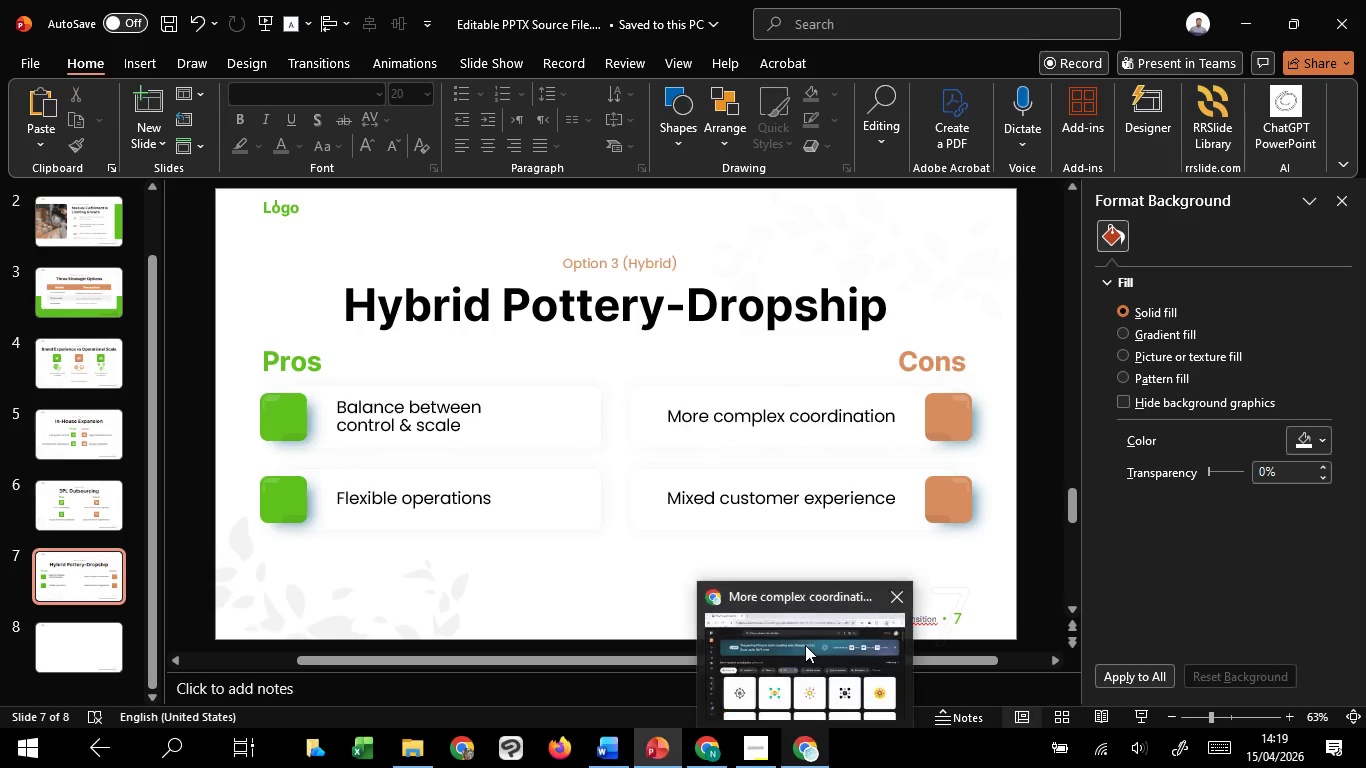 
left_click([805, 645])
 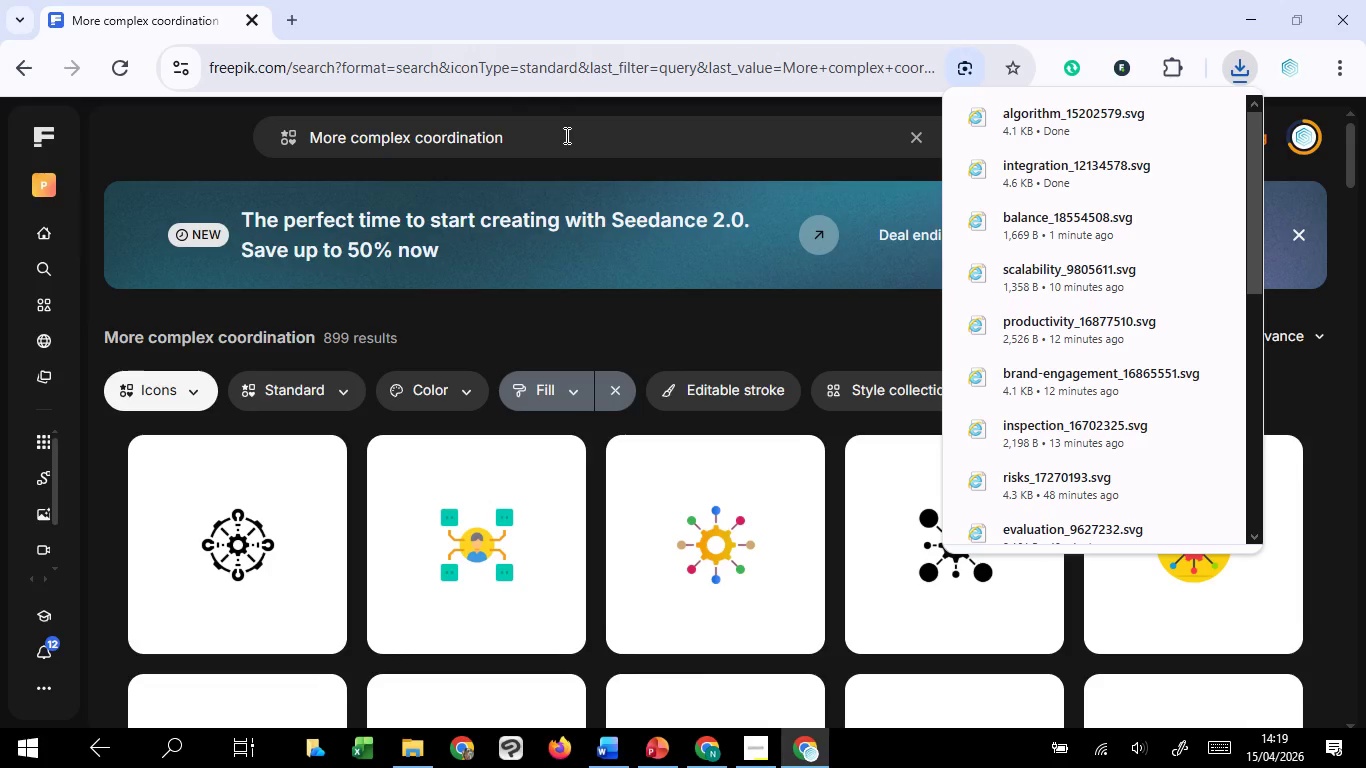 
left_click_drag(start_coordinate=[565, 135], to_coordinate=[296, 145])
 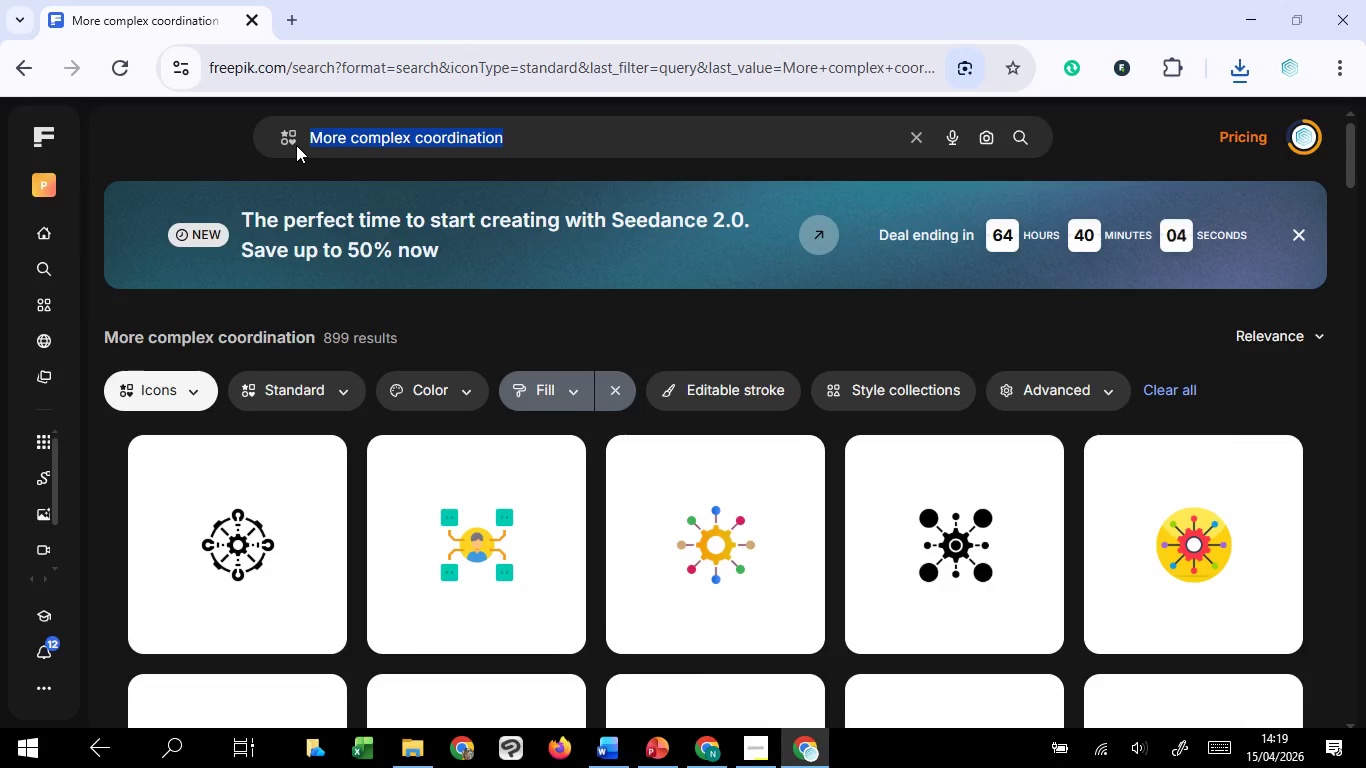 
key(Control+V)
 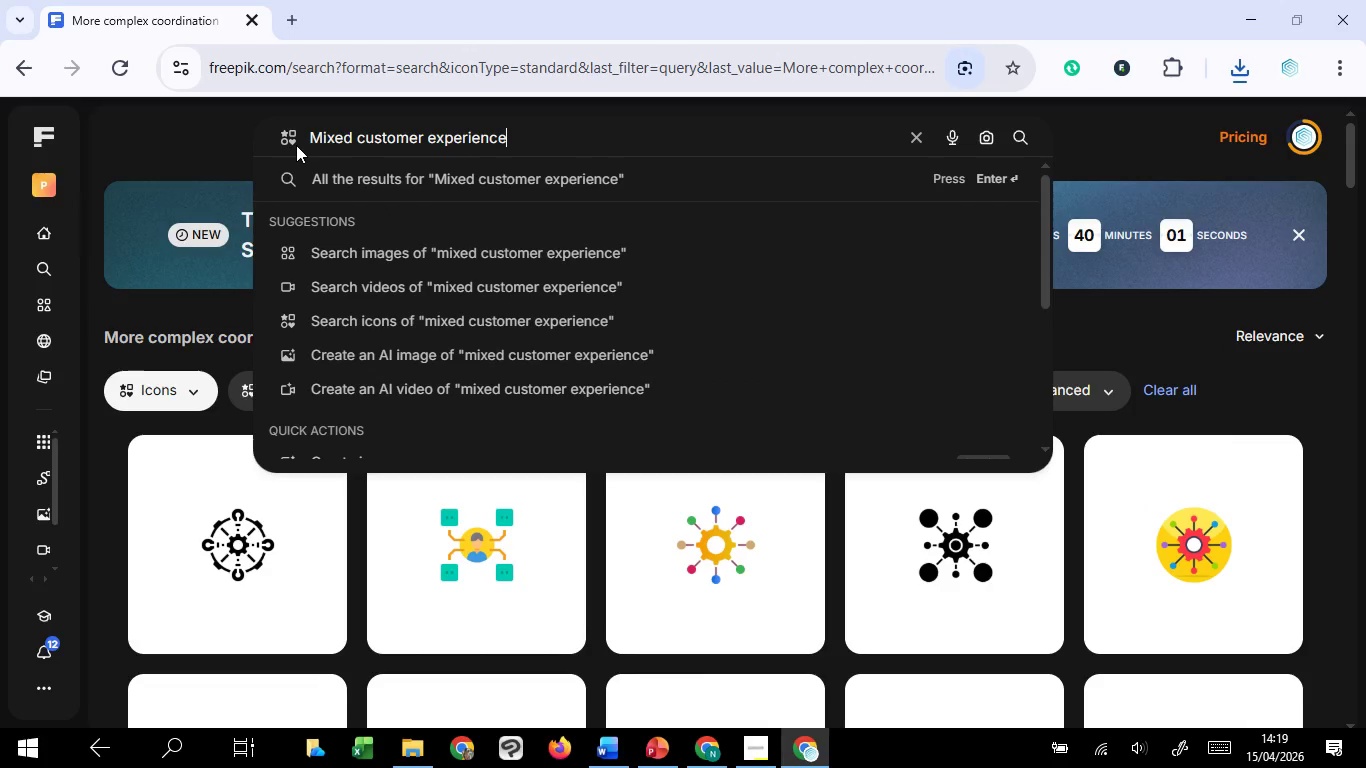 
key(Enter)
 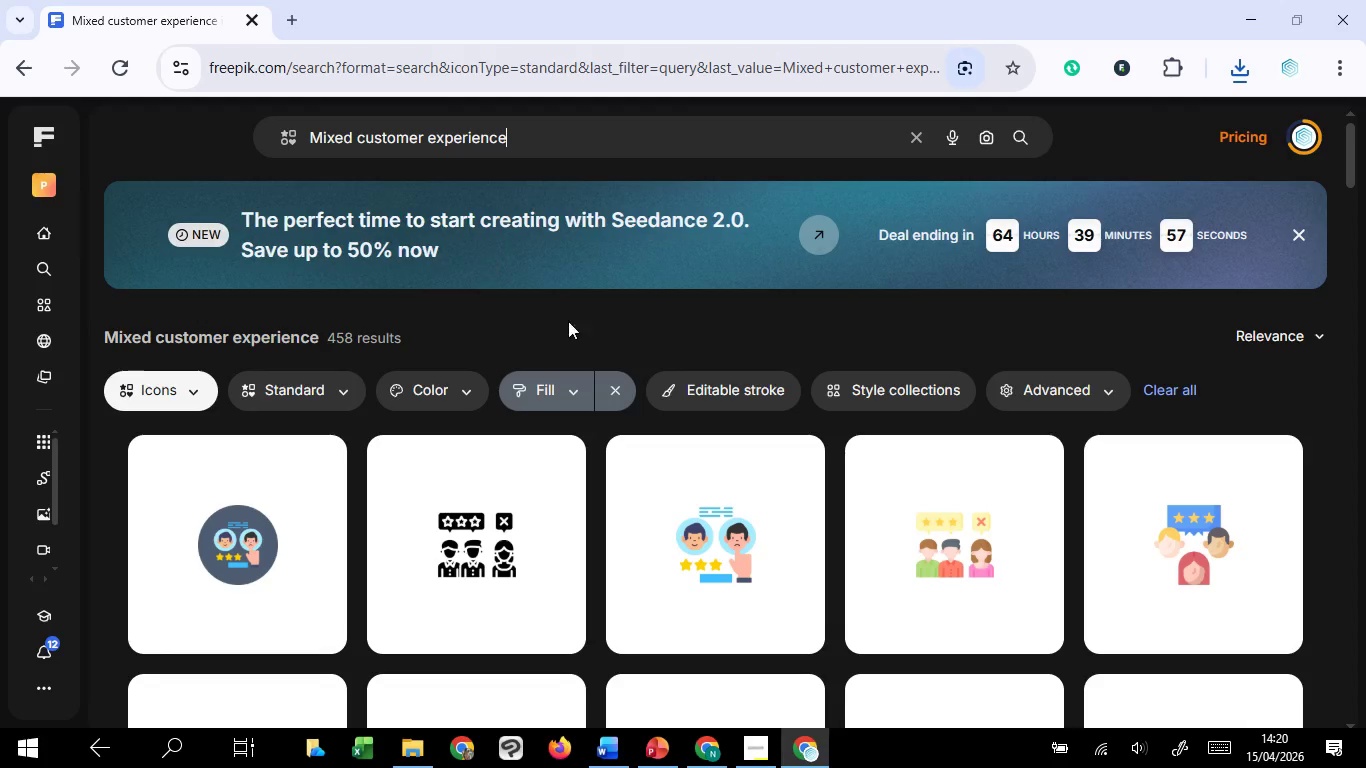 
mouse_move([609, 337])
 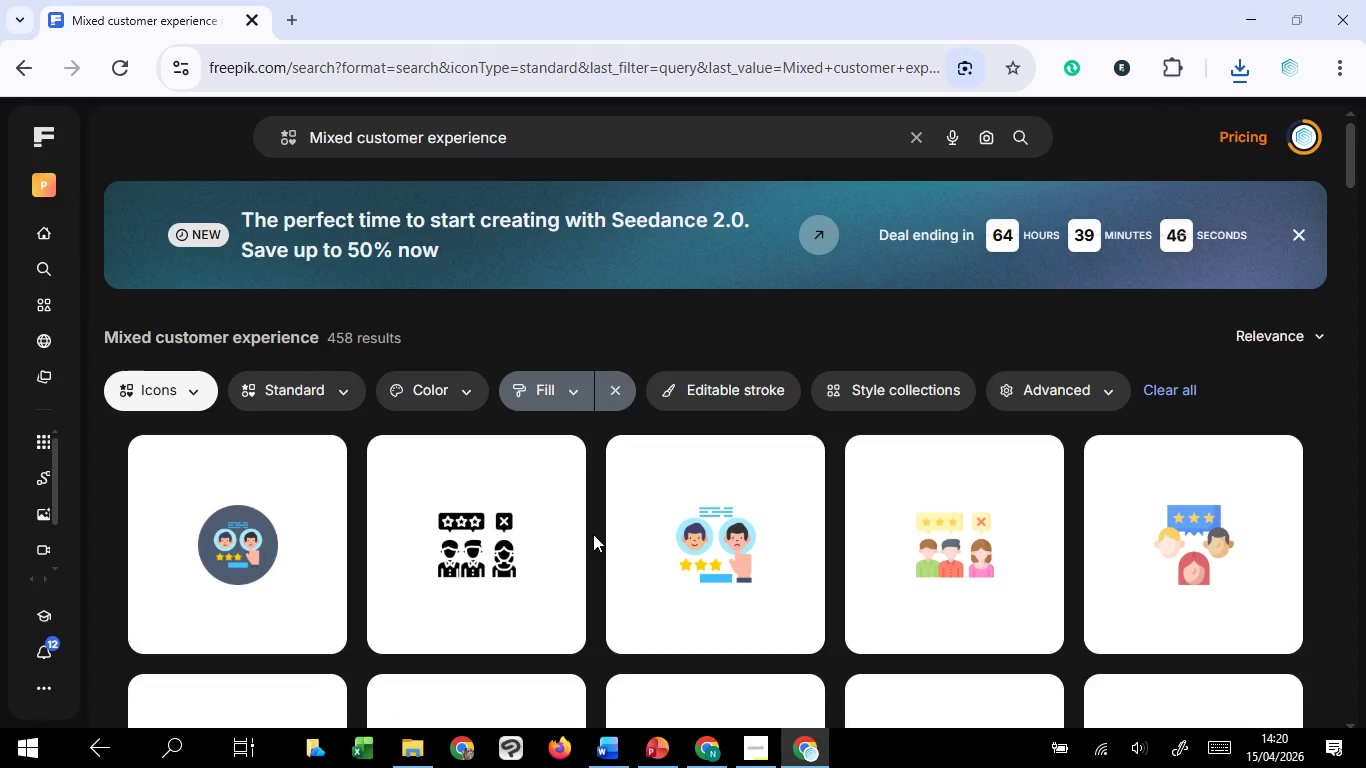 
wait(11.19)
 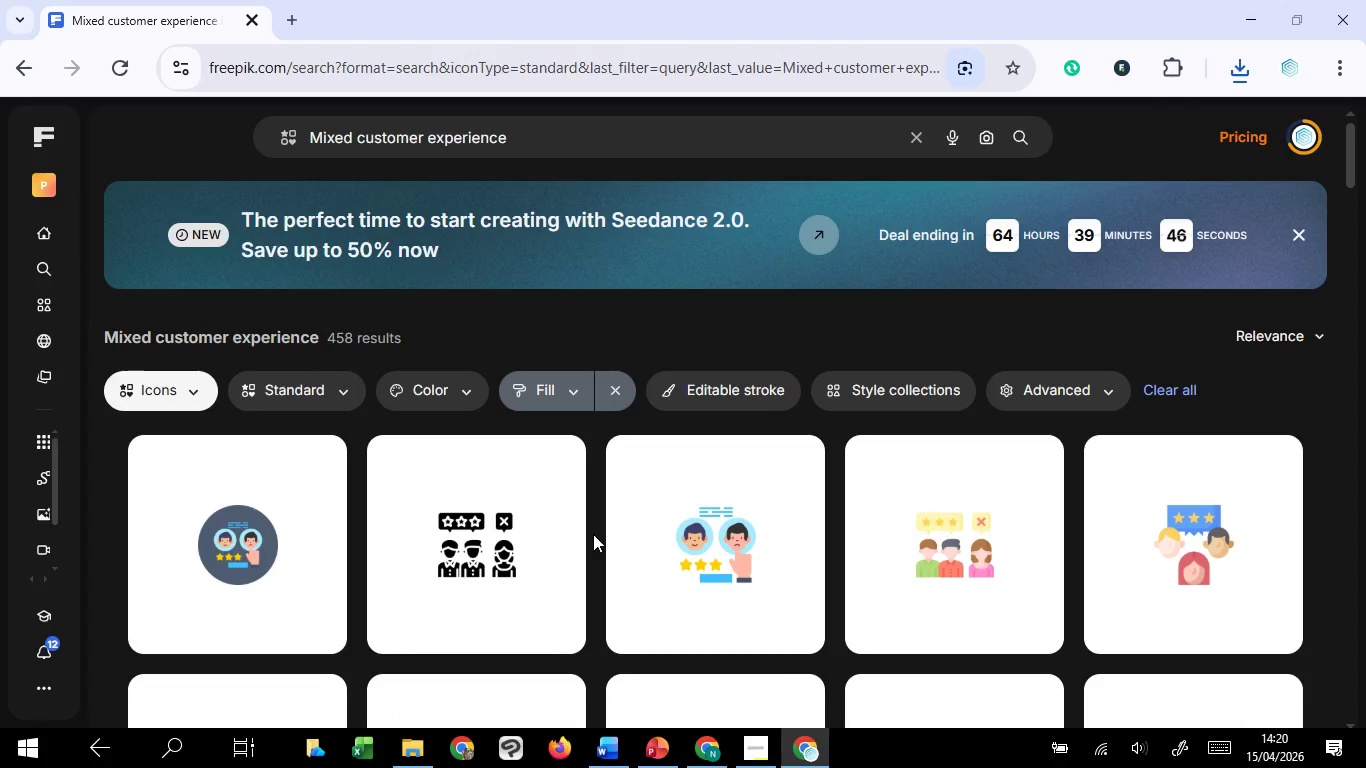 
scroll: coordinate [593, 534], scroll_direction: down, amount: 4.0
 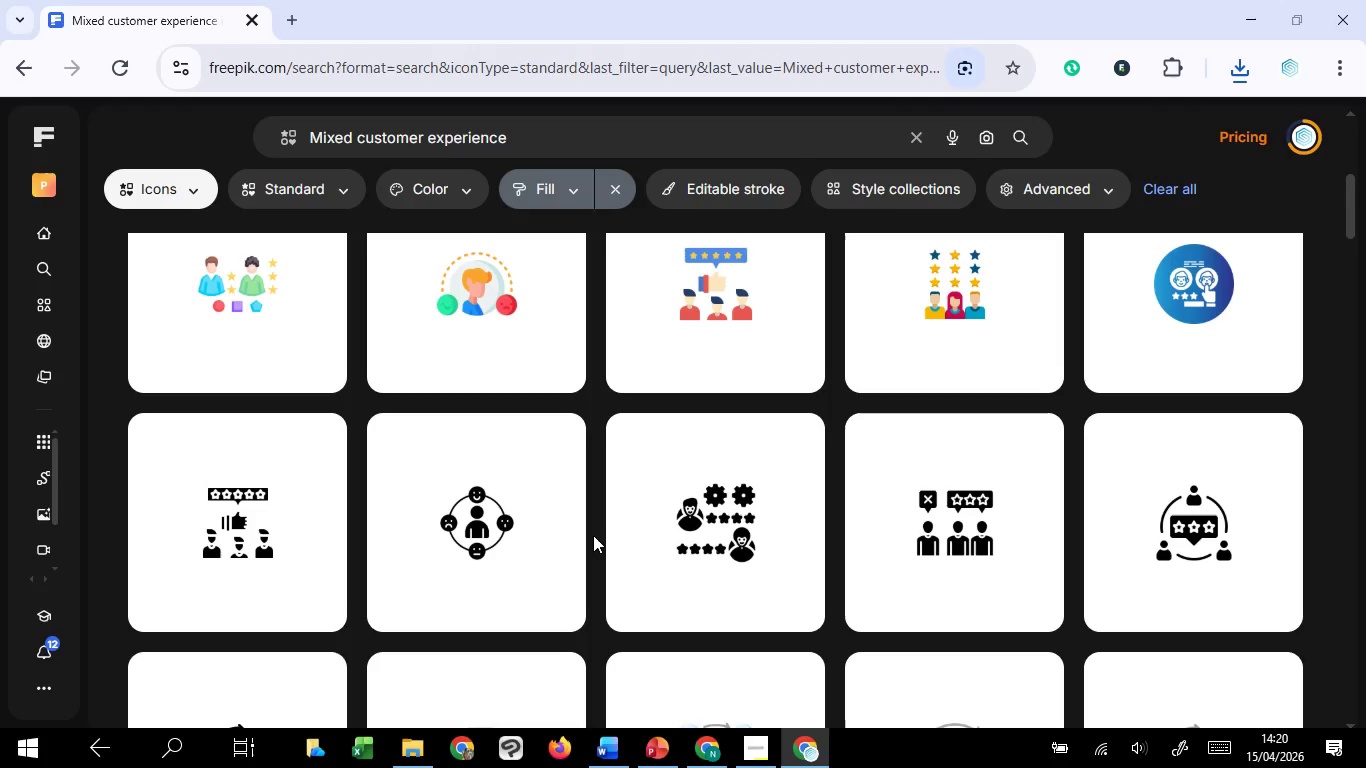 
wait(25.59)
 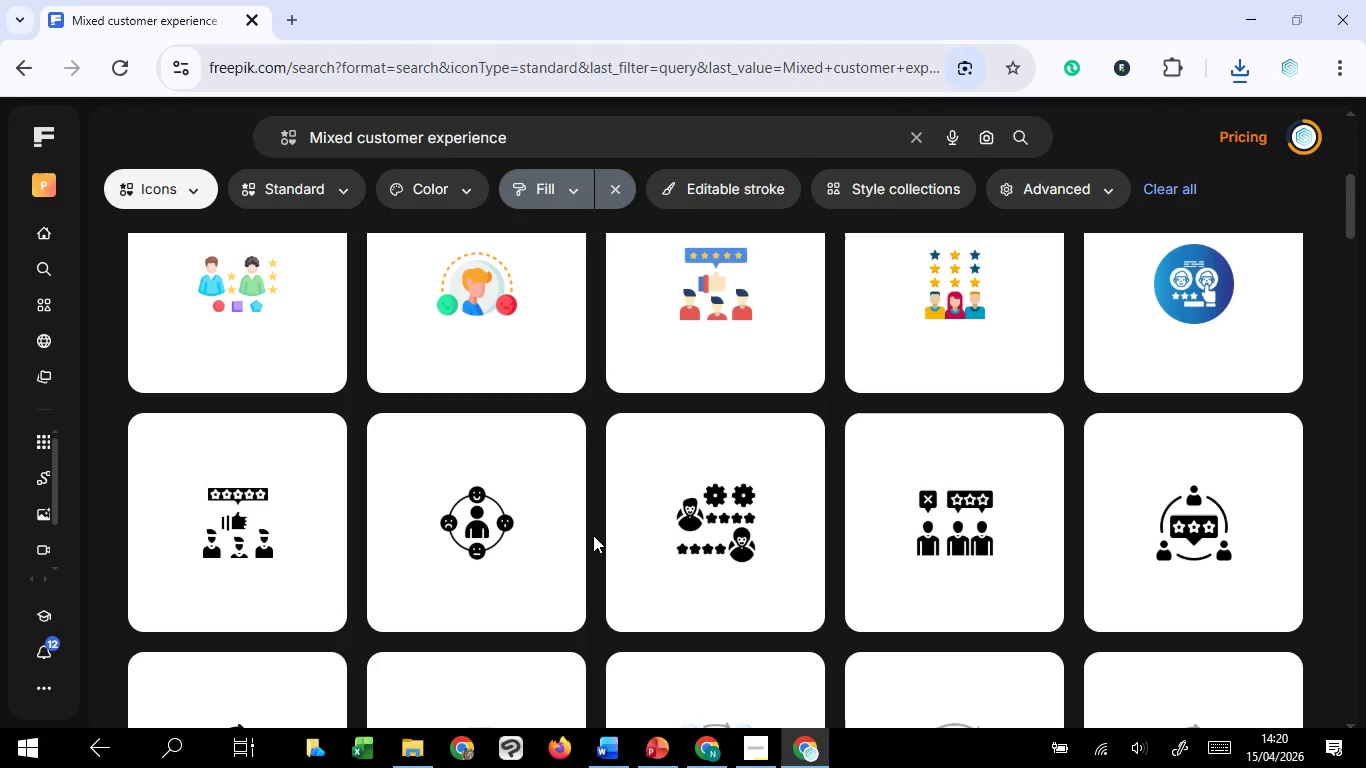 
scroll: coordinate [593, 535], scroll_direction: down, amount: 3.0
 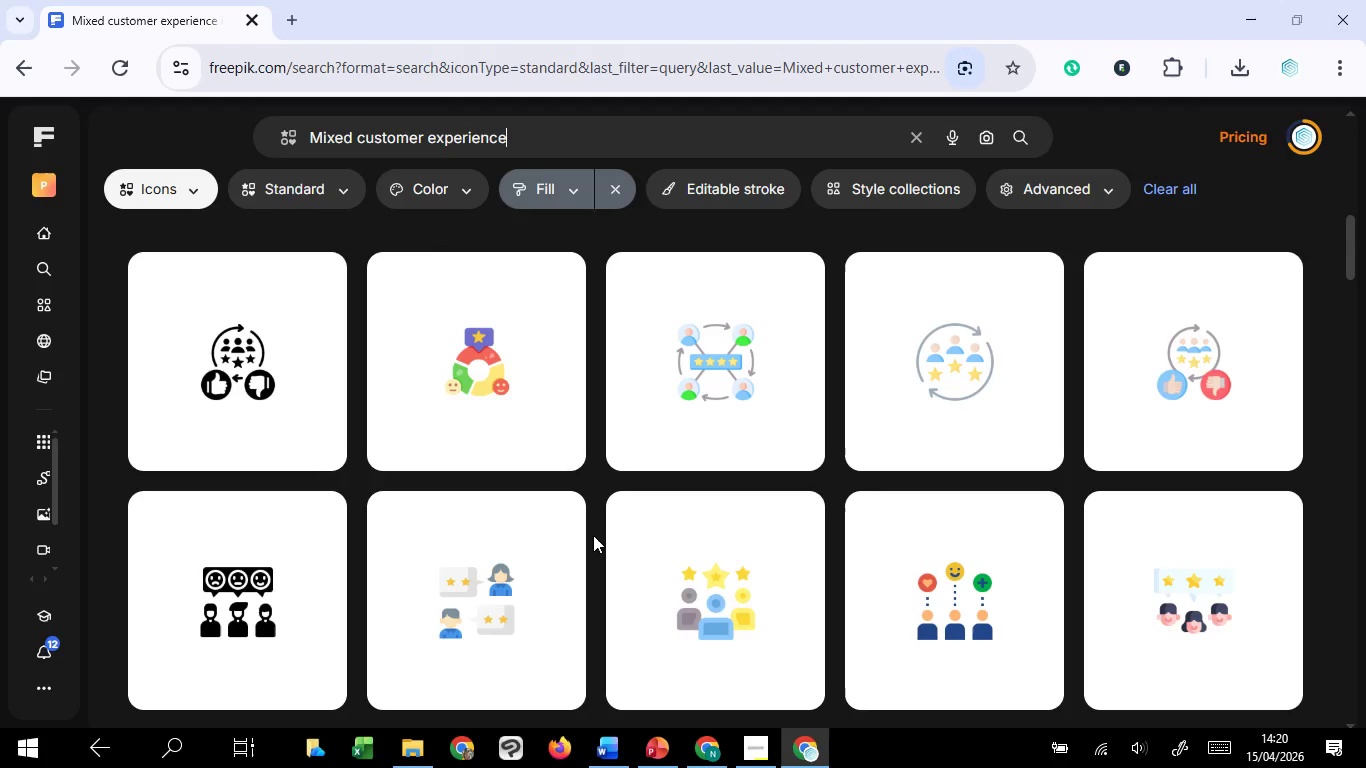 
scroll: coordinate [593, 535], scroll_direction: up, amount: 5.0
 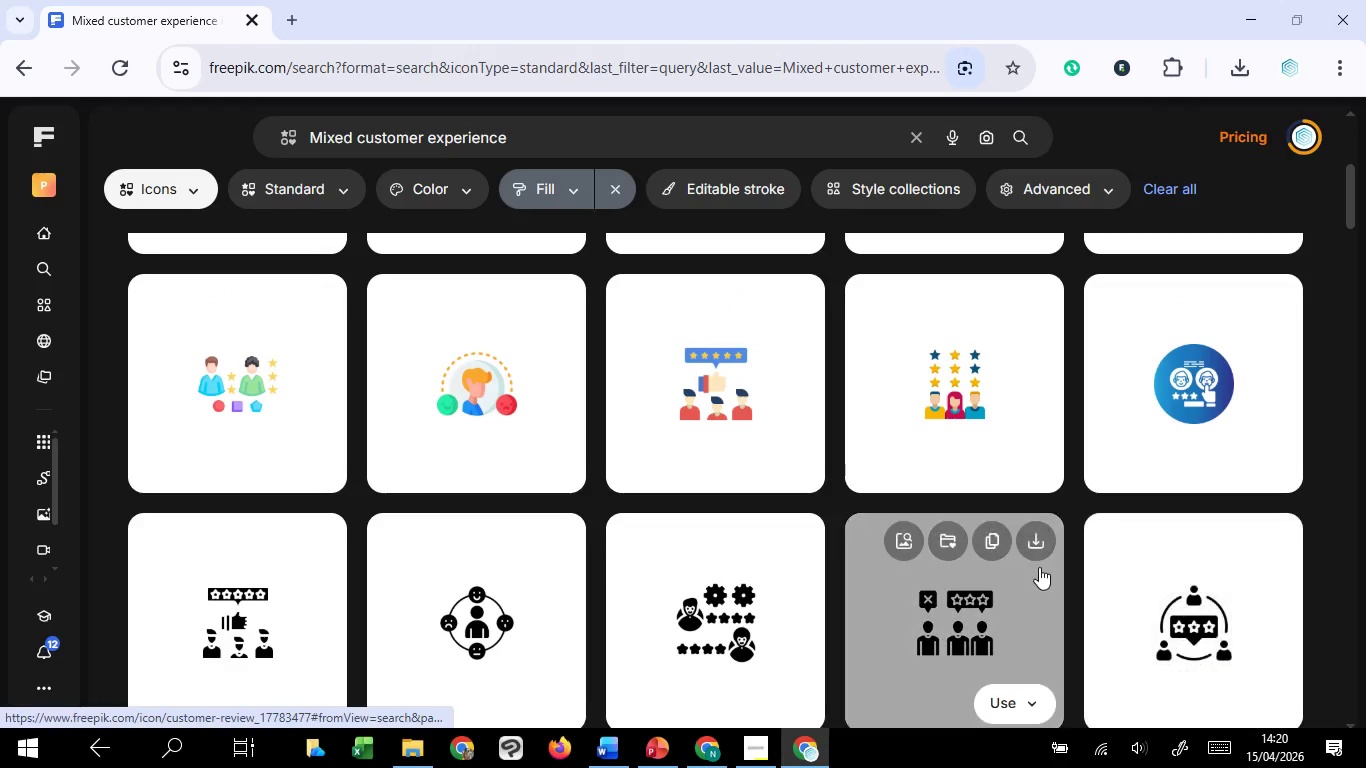 
left_click([1028, 550])
 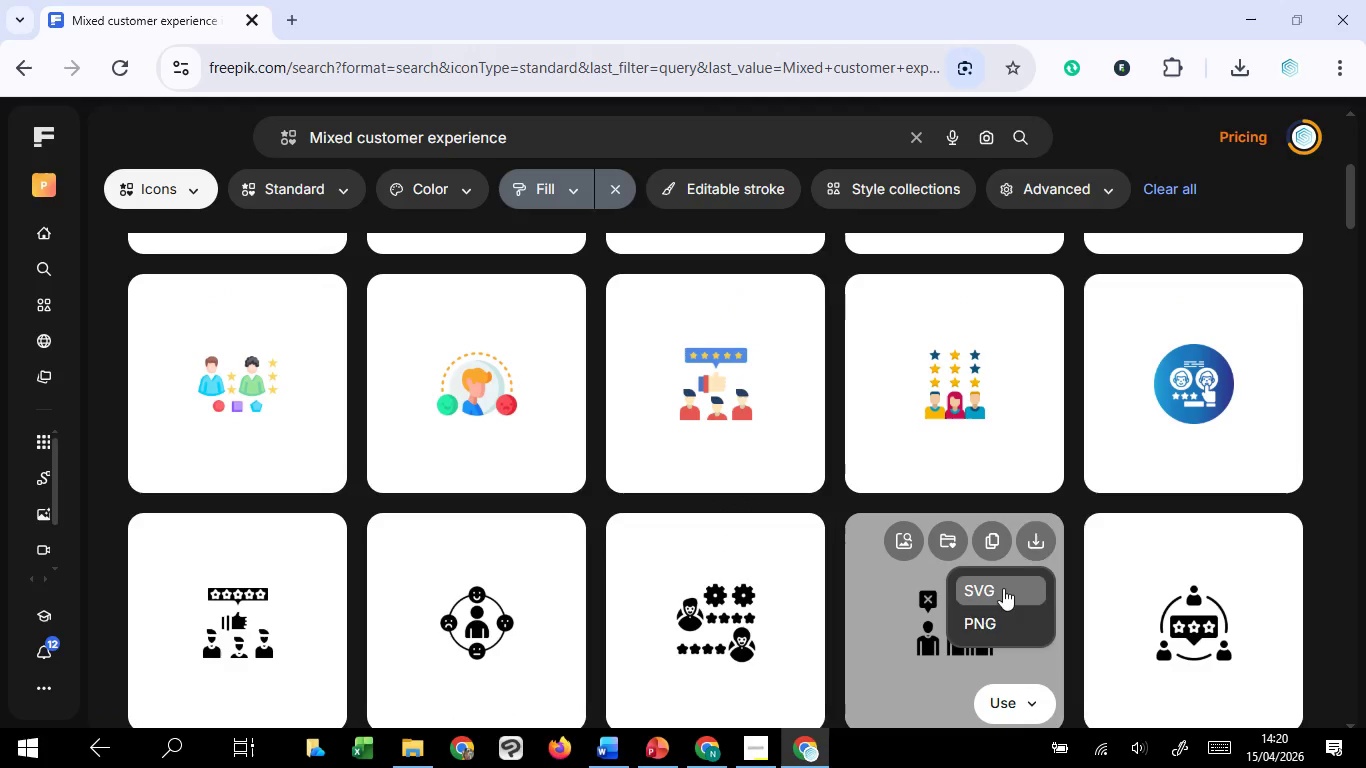 
left_click([1003, 588])
 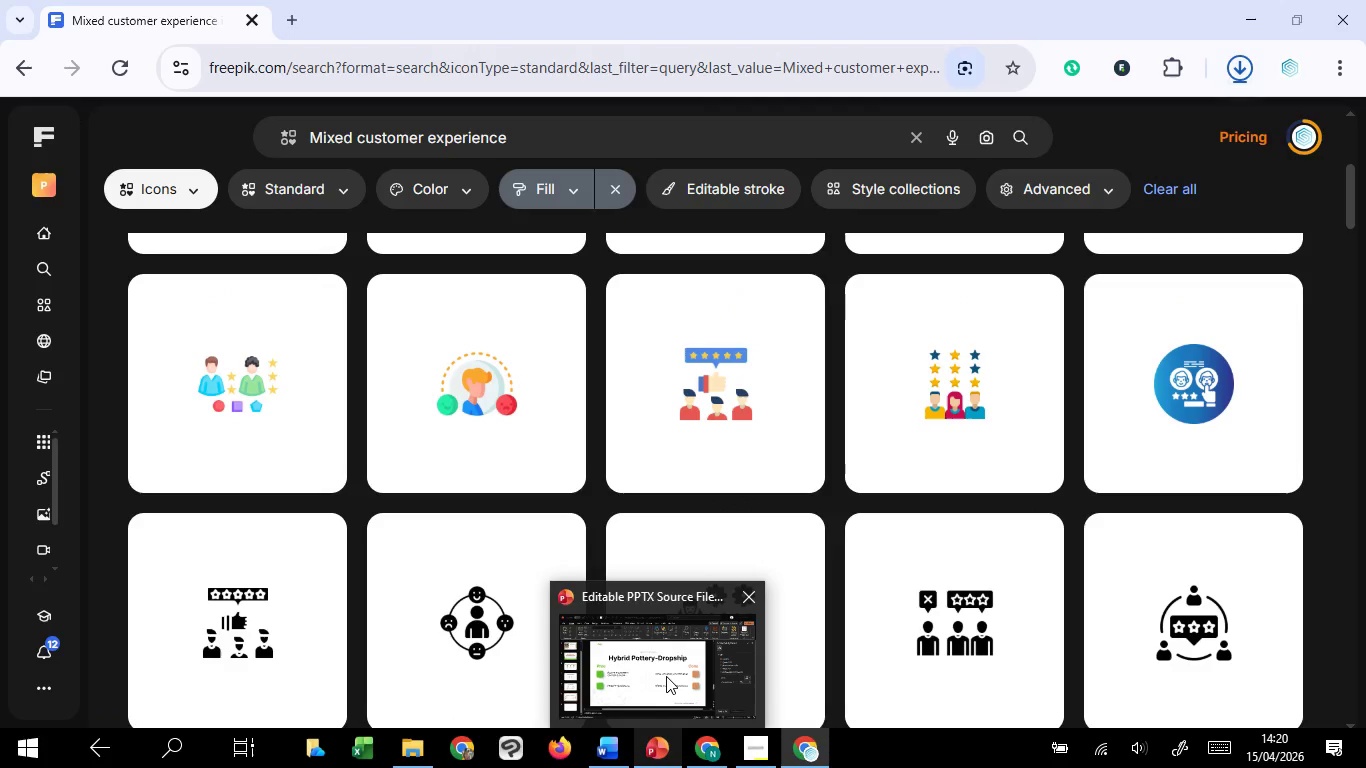 
left_click([666, 676])
 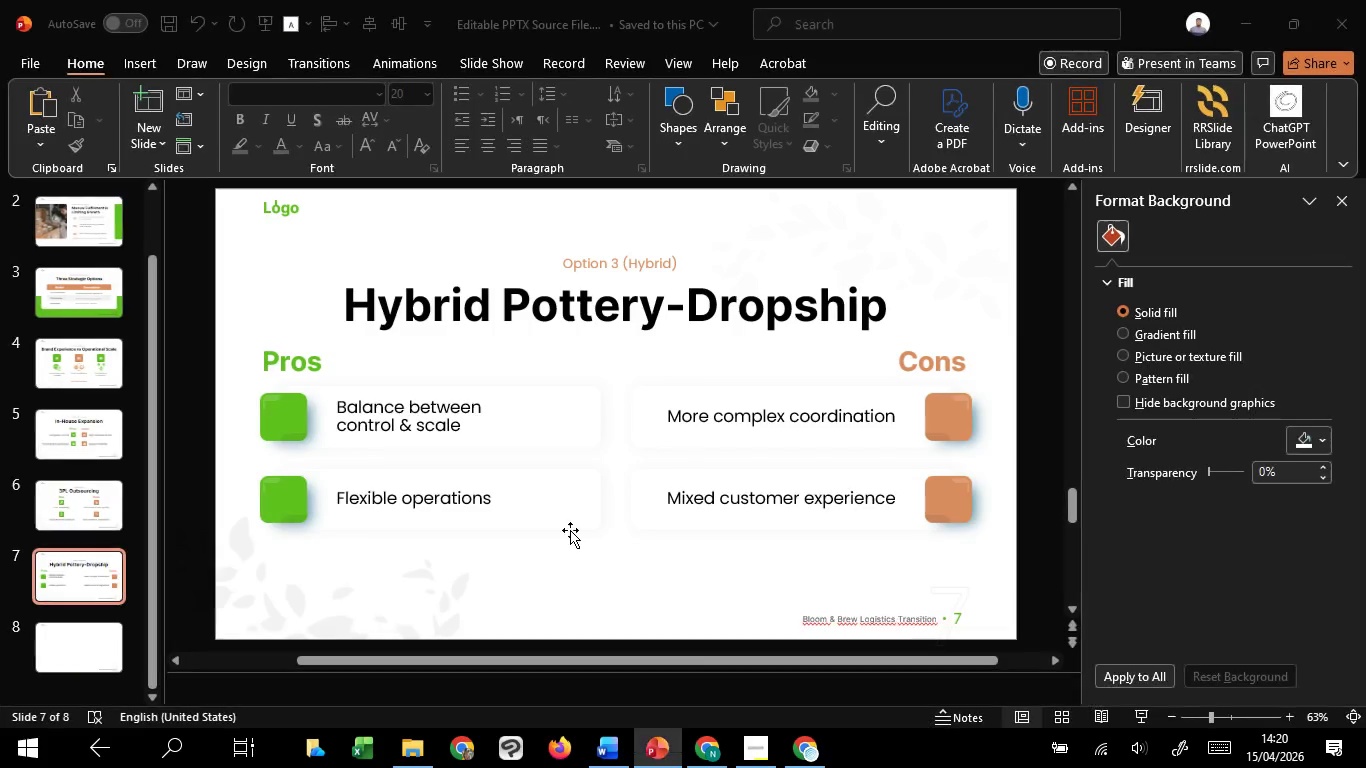 
hold_key(key=ControlLeft, duration=0.75)
scroll: coordinate [569, 527], scroll_direction: down, amount: 2.0
 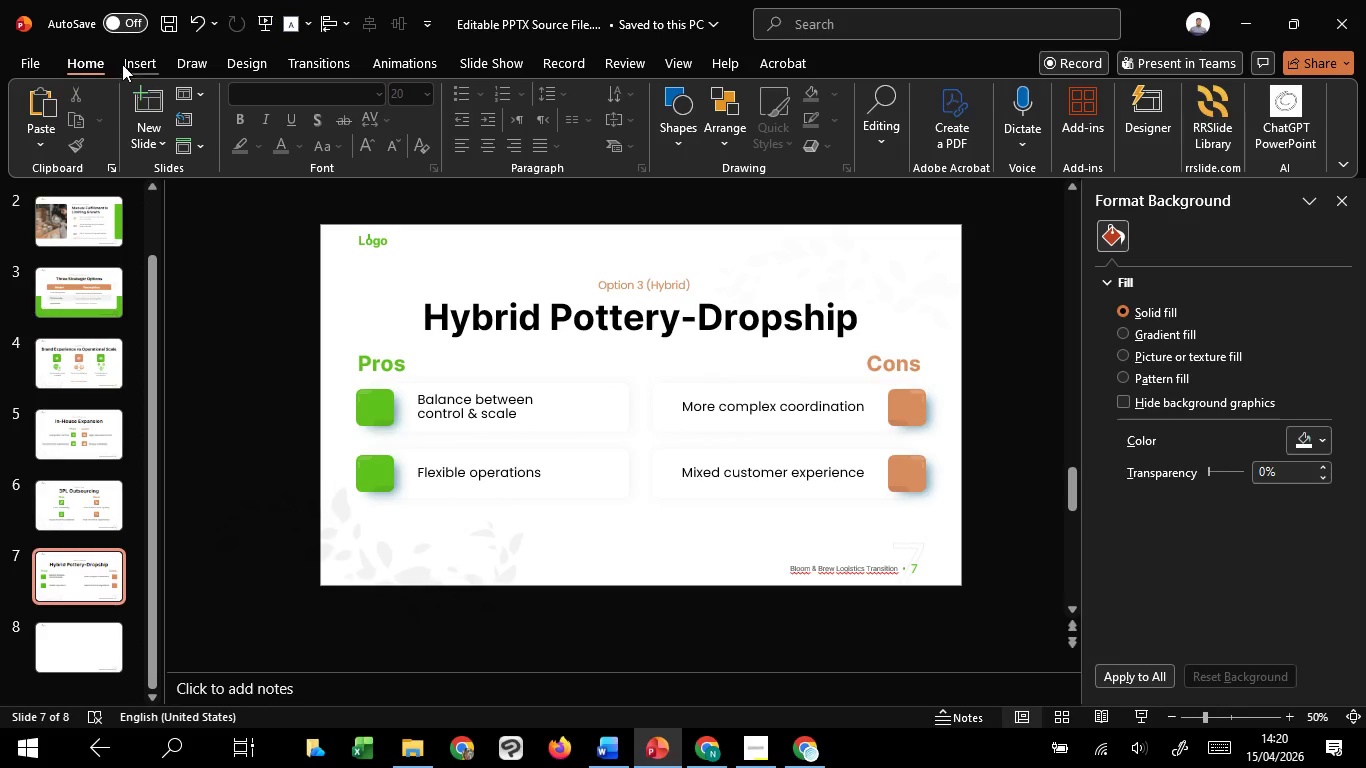 
left_click([125, 63])
 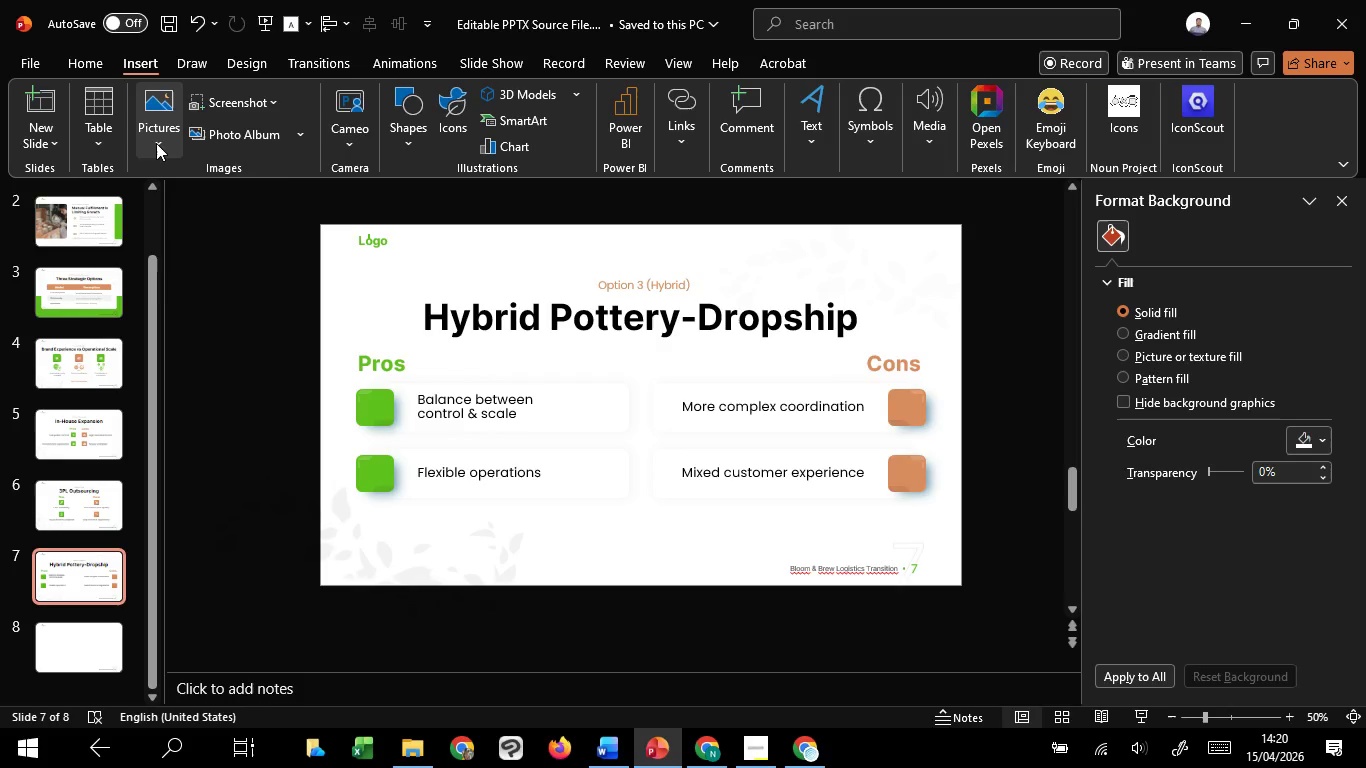 
left_click([156, 143])
 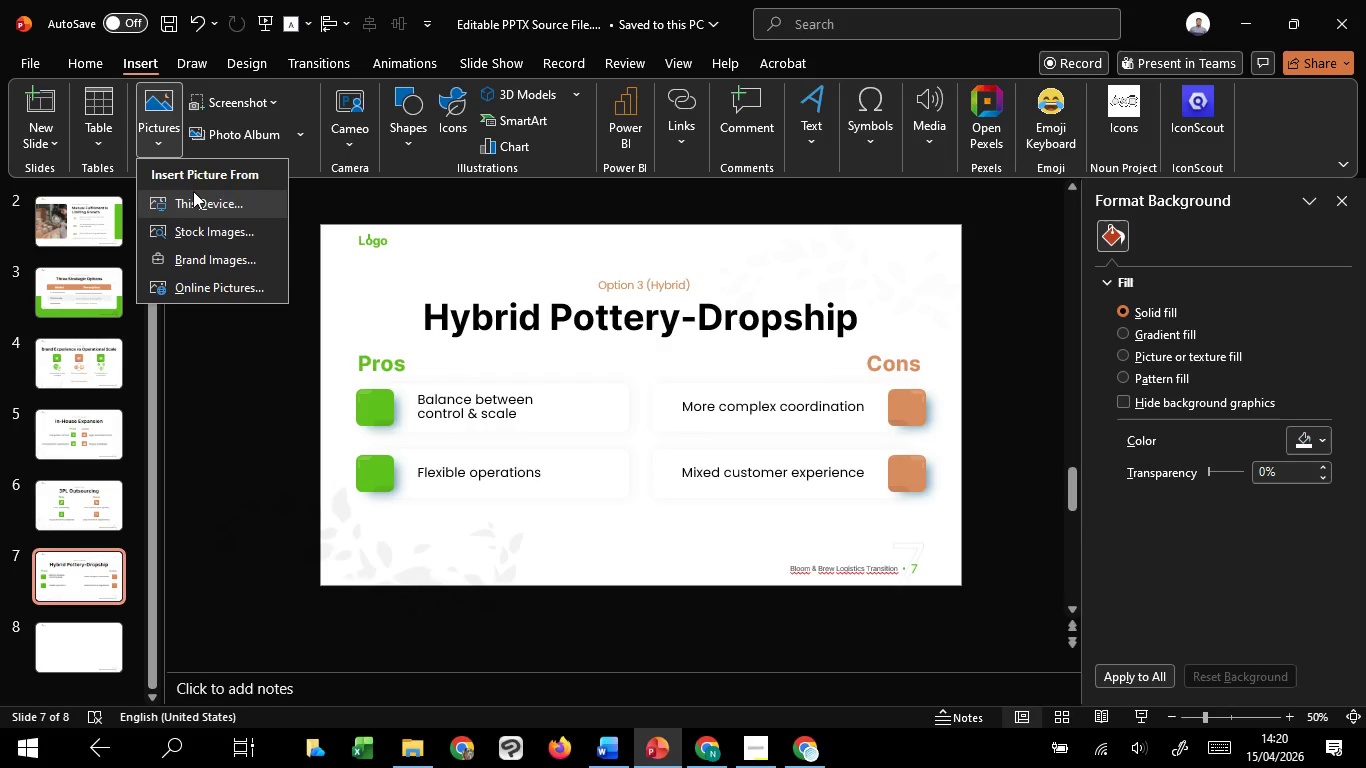 
left_click([193, 191])
 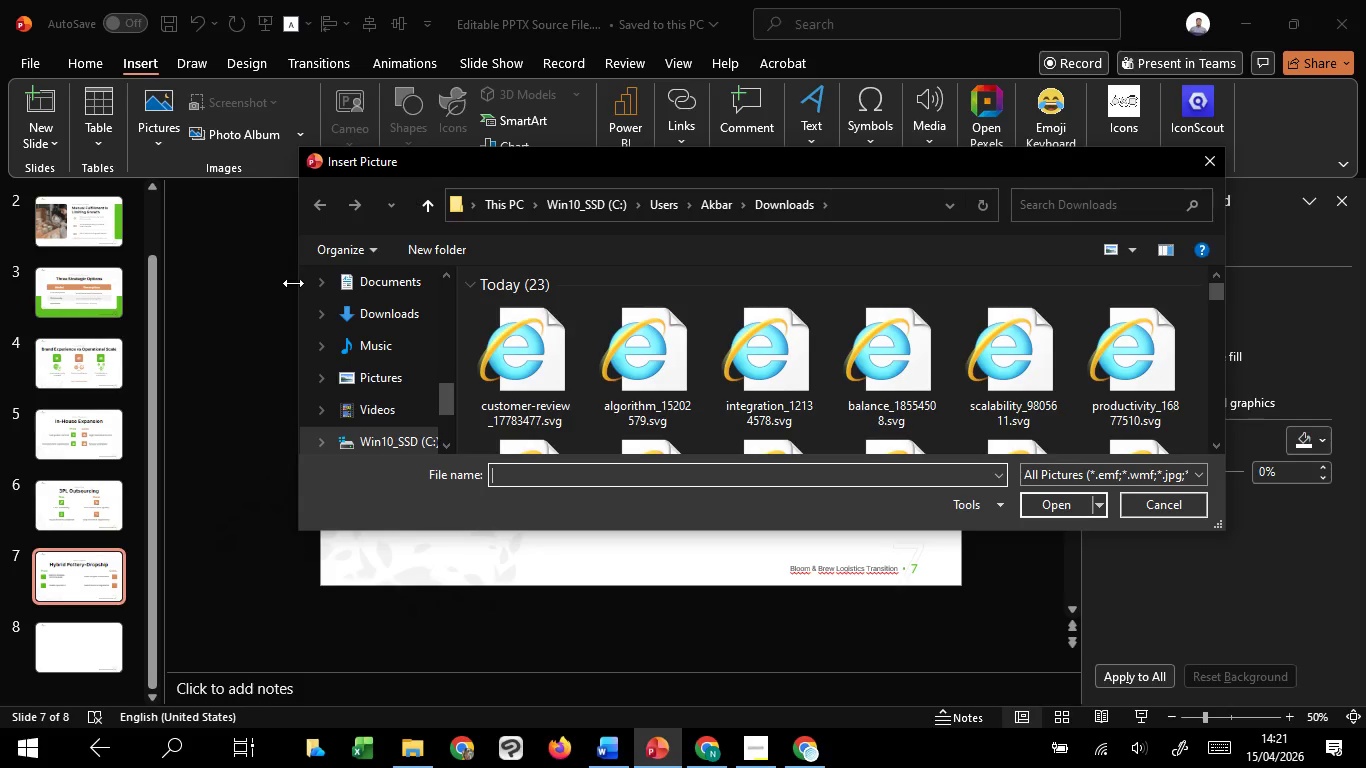 
wait(40.41)
 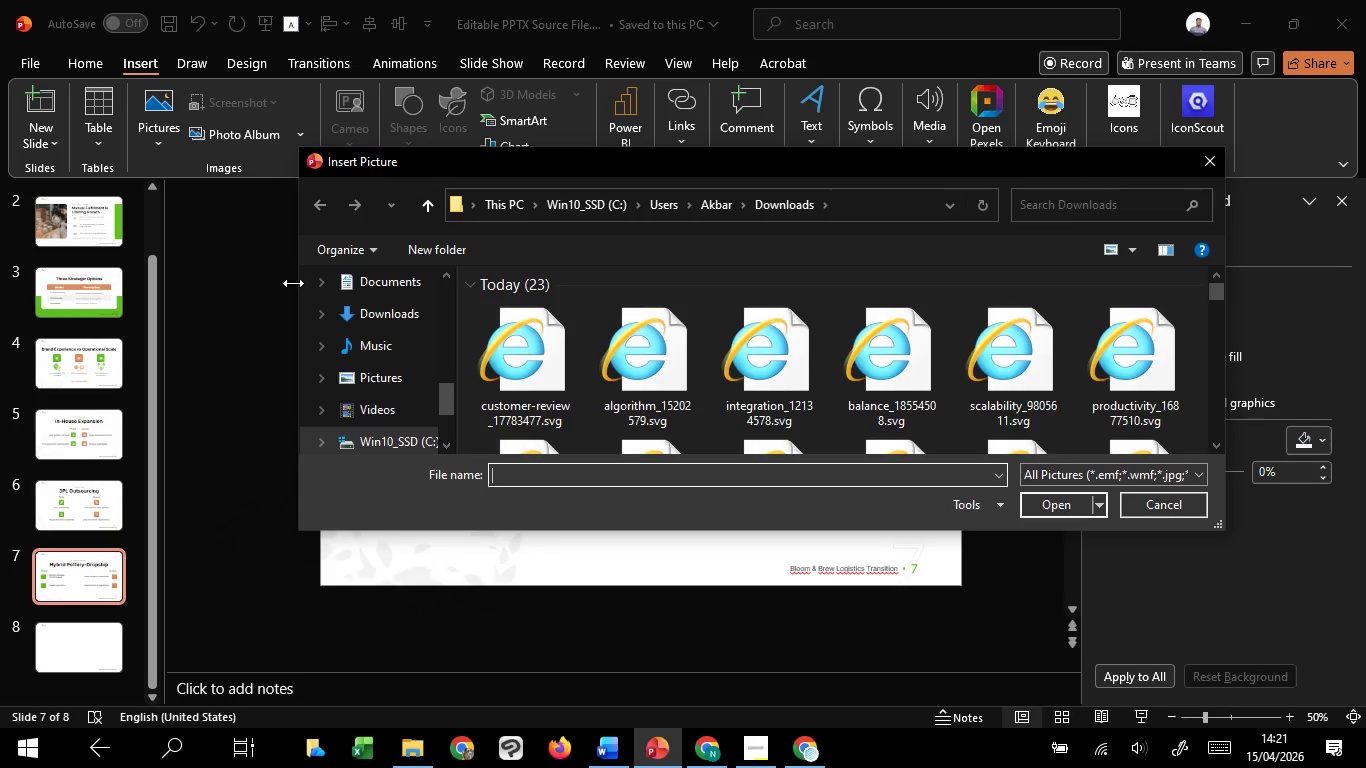 
mouse_move([976, 361])
 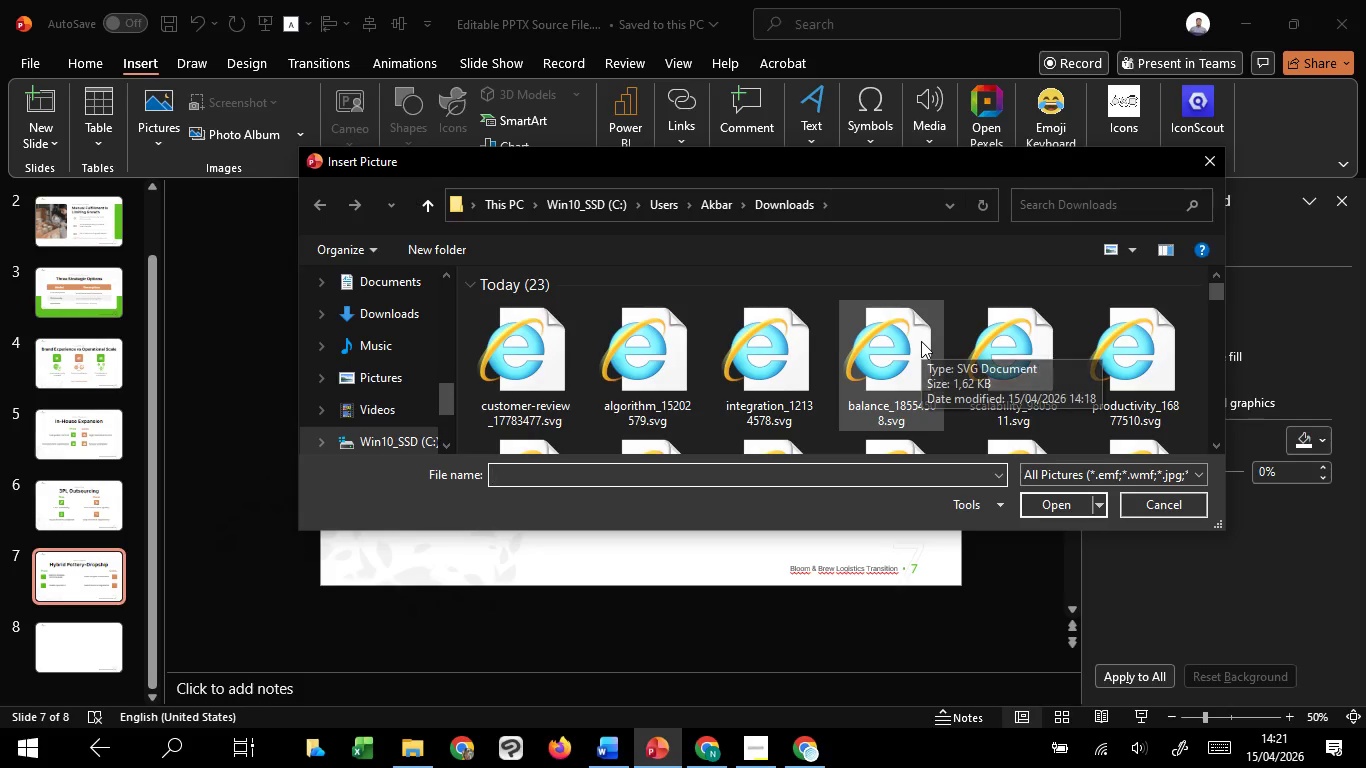 
left_click([921, 341])
 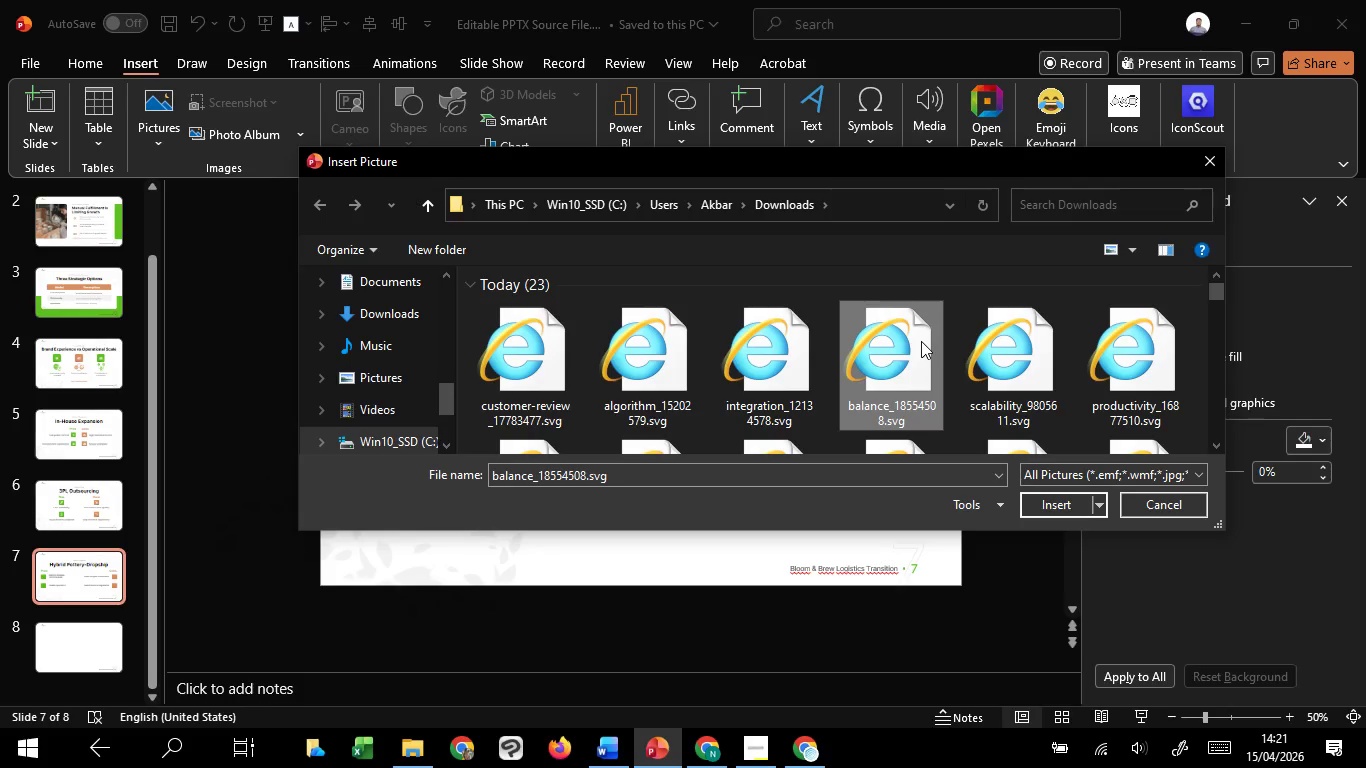 
hold_key(key=ShiftLeft, duration=1.52)
left_click([522, 347])
 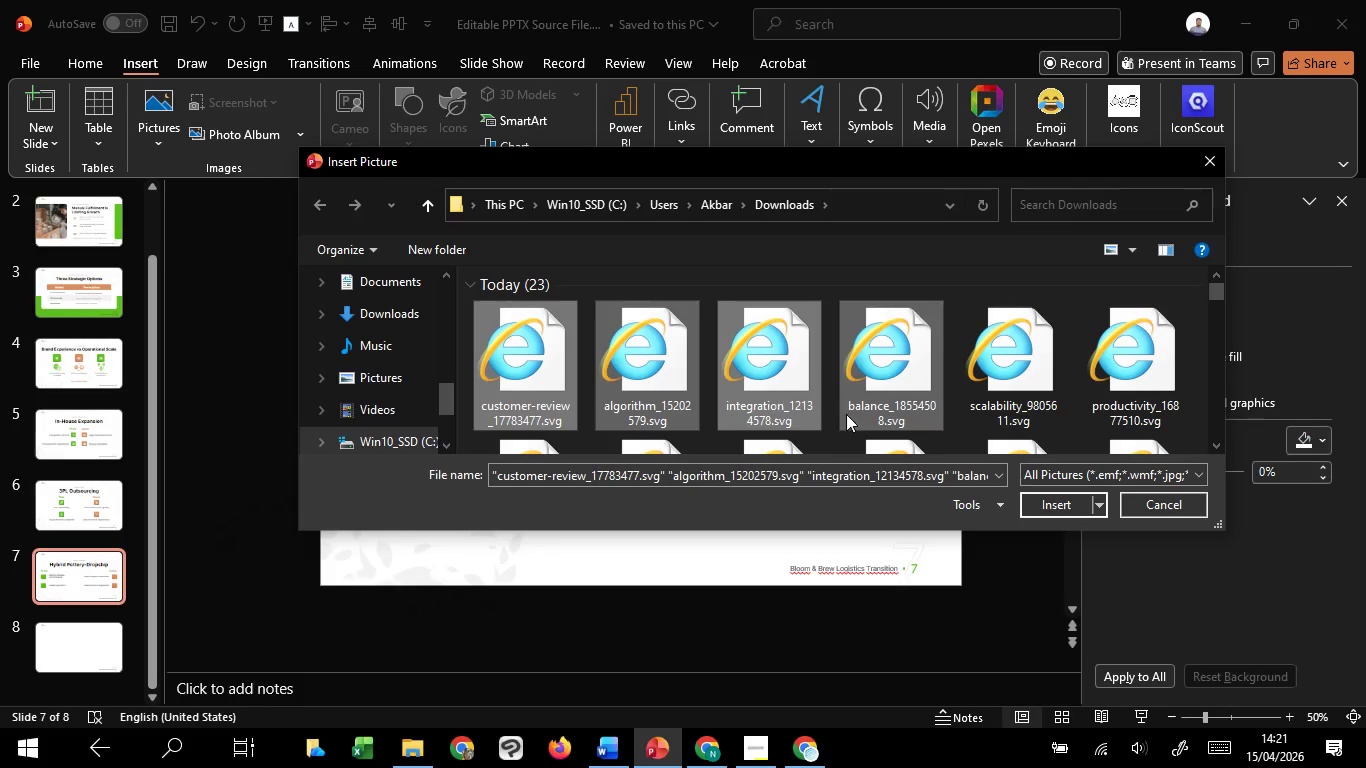 
hold_key(key=ShiftLeft, duration=0.53)
 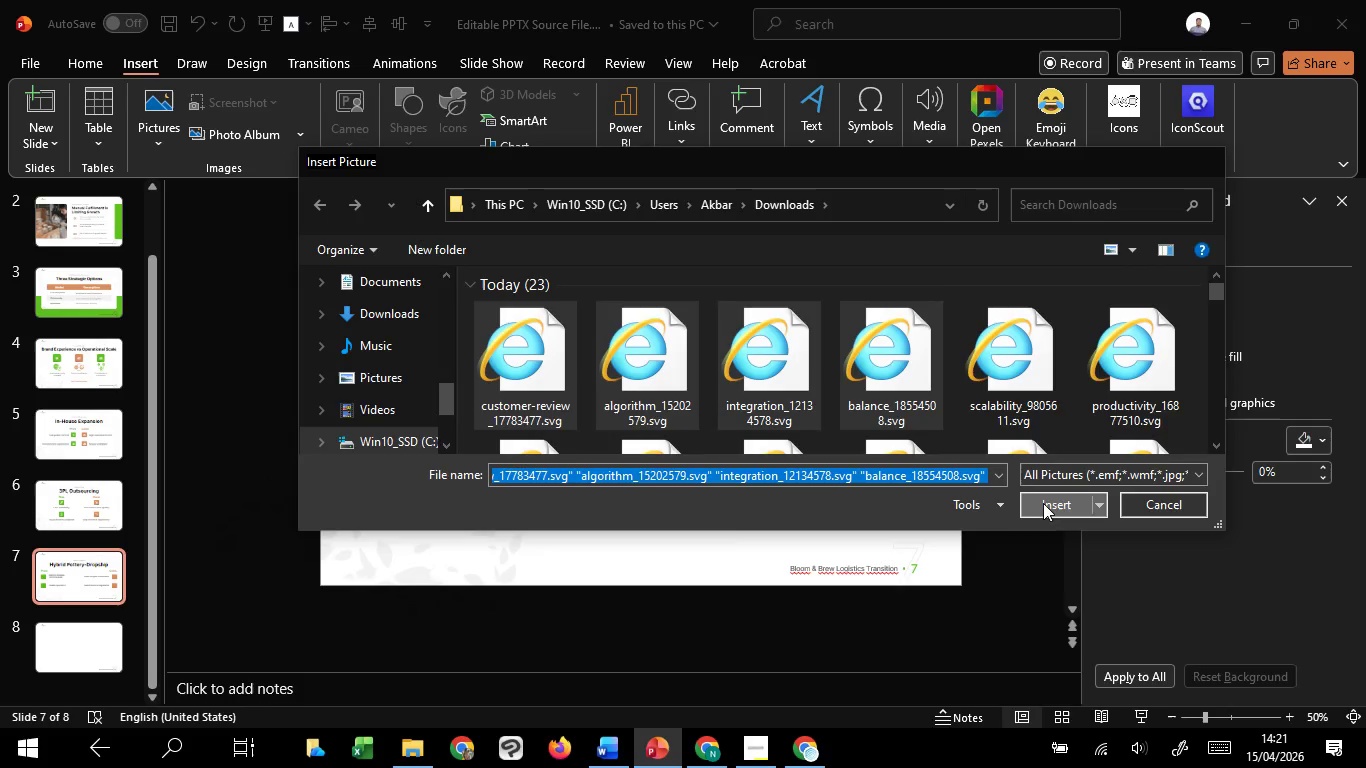 
left_click([1043, 503])
 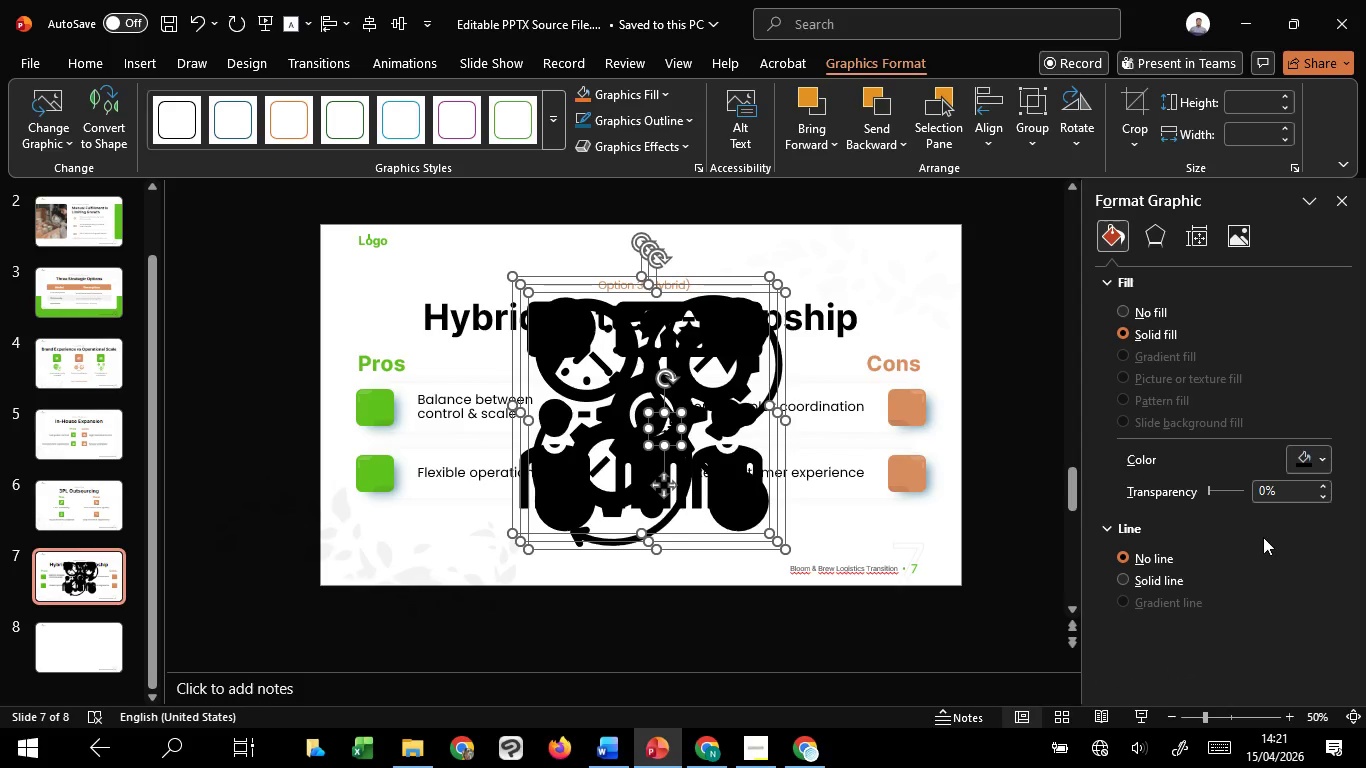 
left_click([1295, 464])
 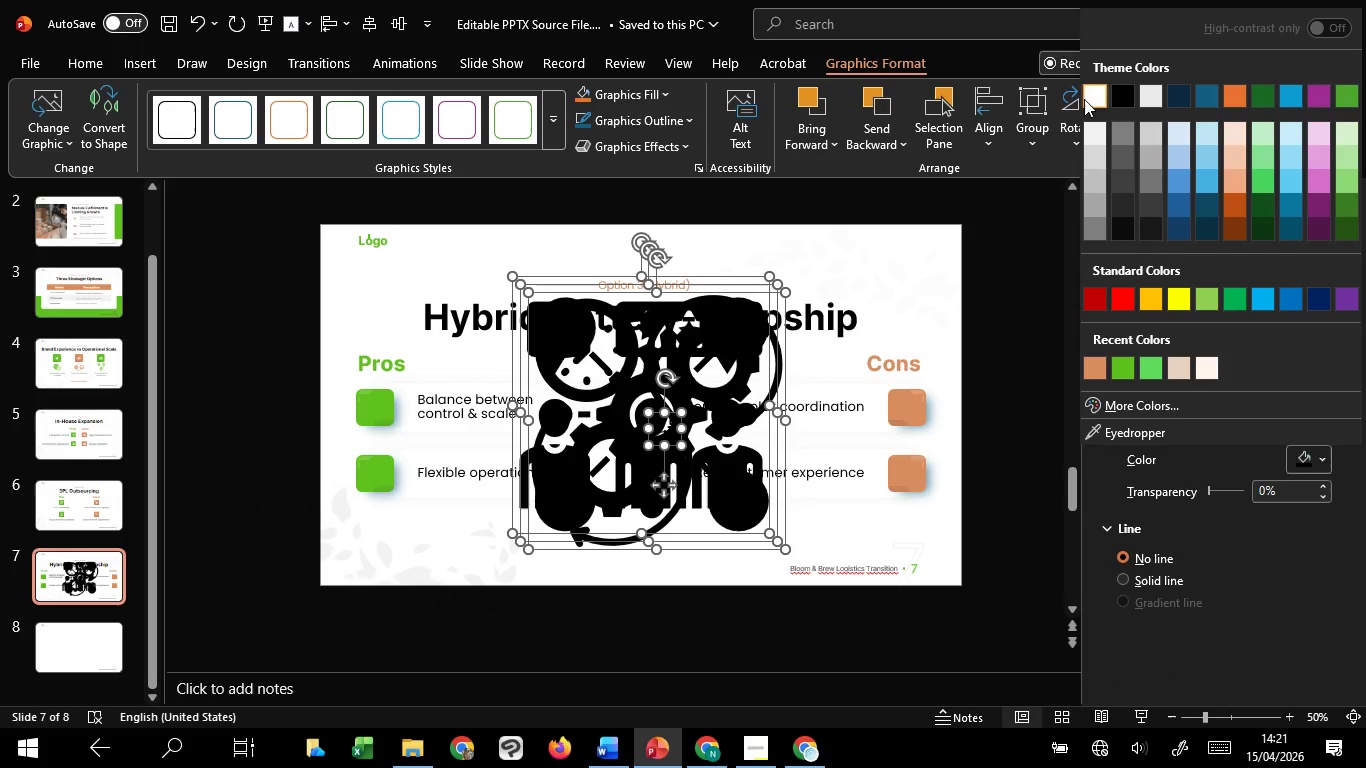 
left_click([1086, 98])
 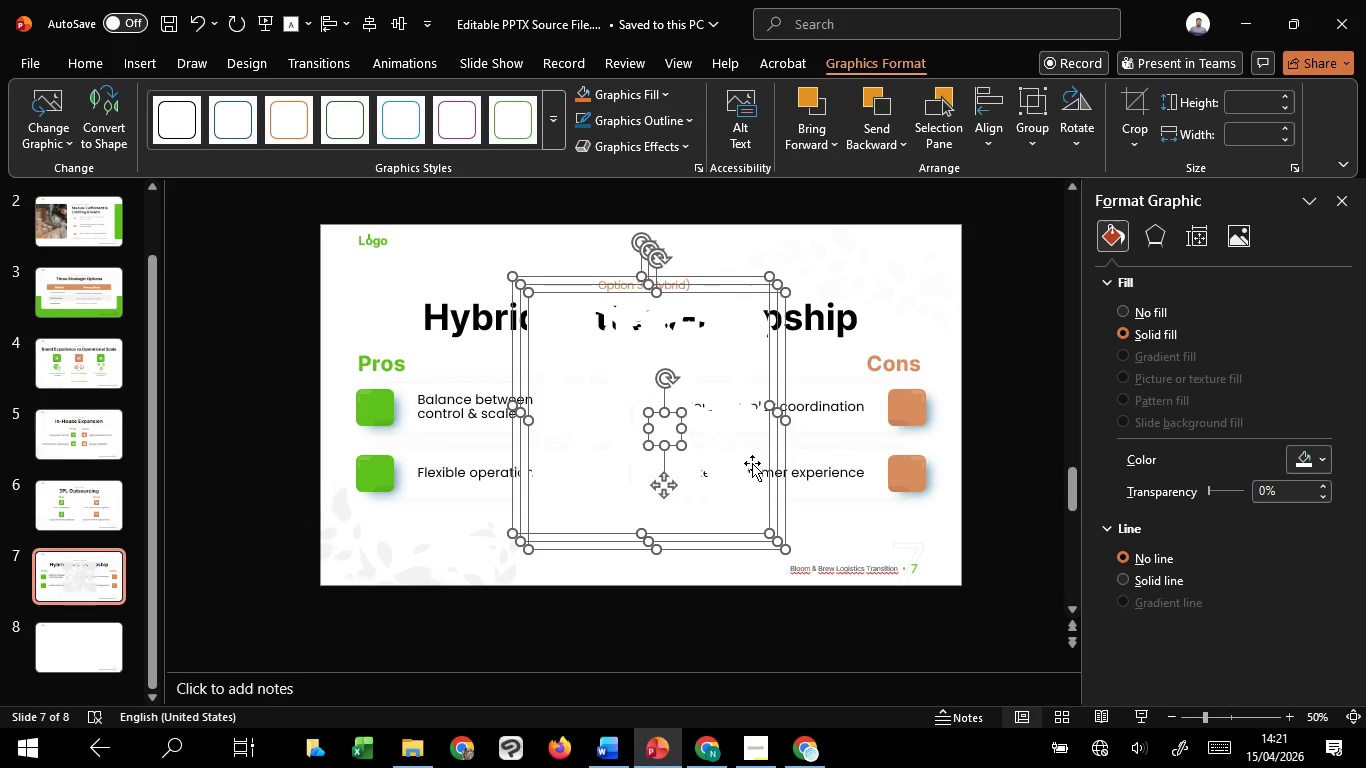 
hold_key(key=ControlLeft, duration=0.58)
scroll: coordinate [751, 464], scroll_direction: down, amount: 1.0
 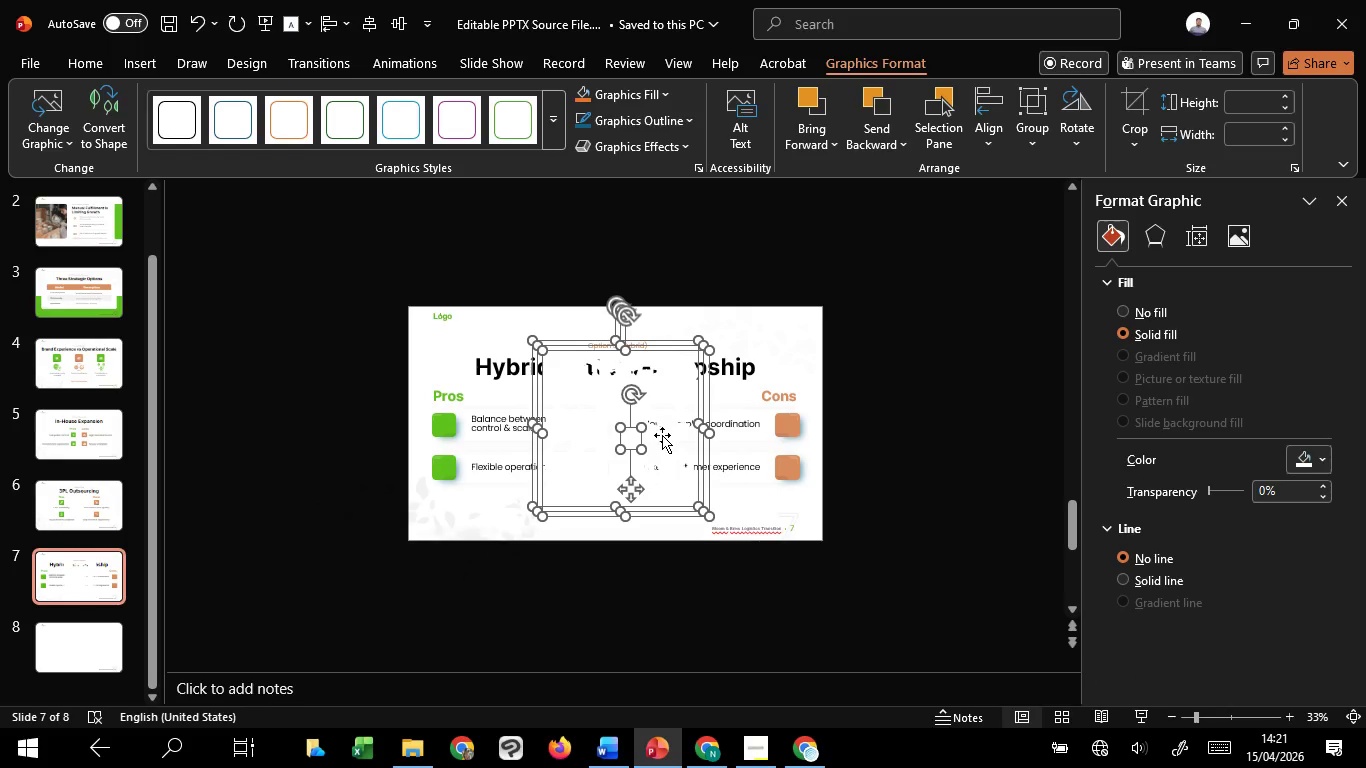 
left_click_drag(start_coordinate=[662, 438], to_coordinate=[970, 432])
 